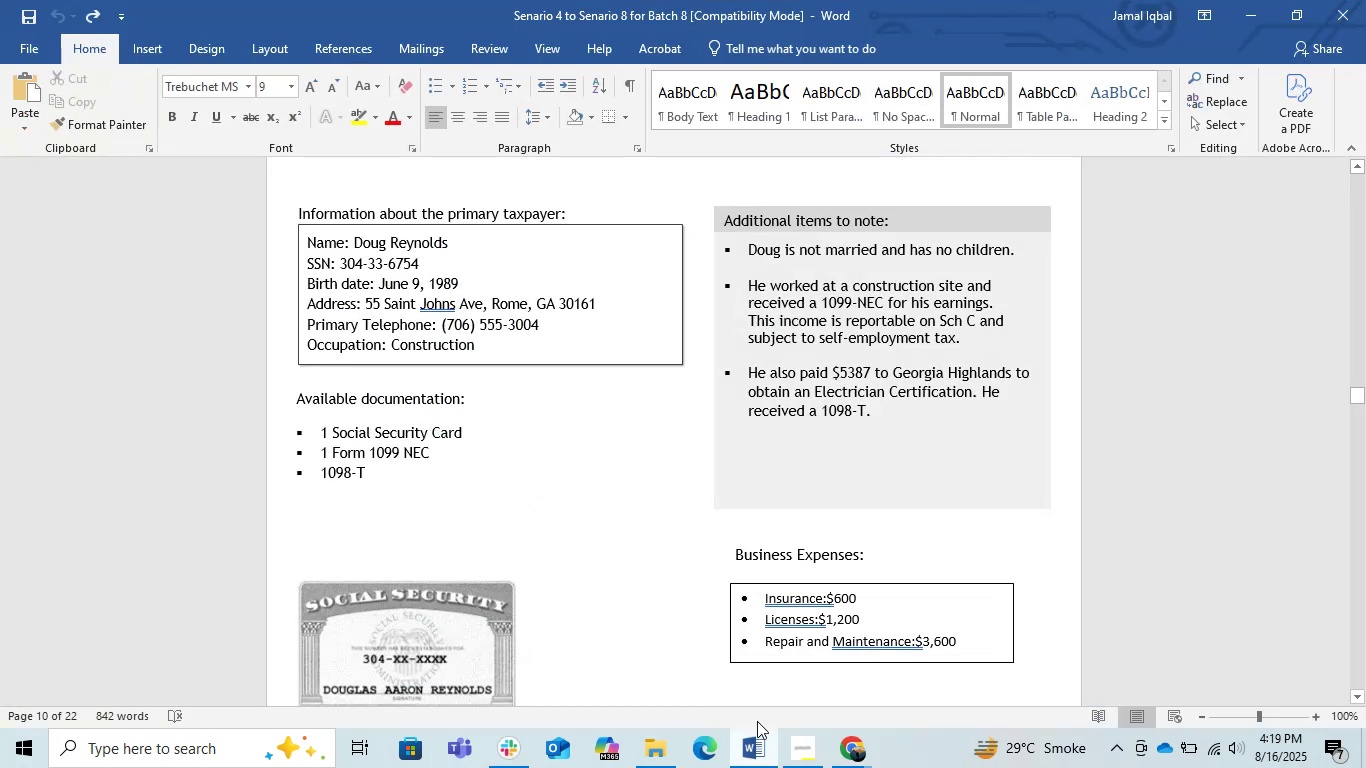 
scroll: coordinate [761, 642], scroll_direction: down, amount: 5.0
 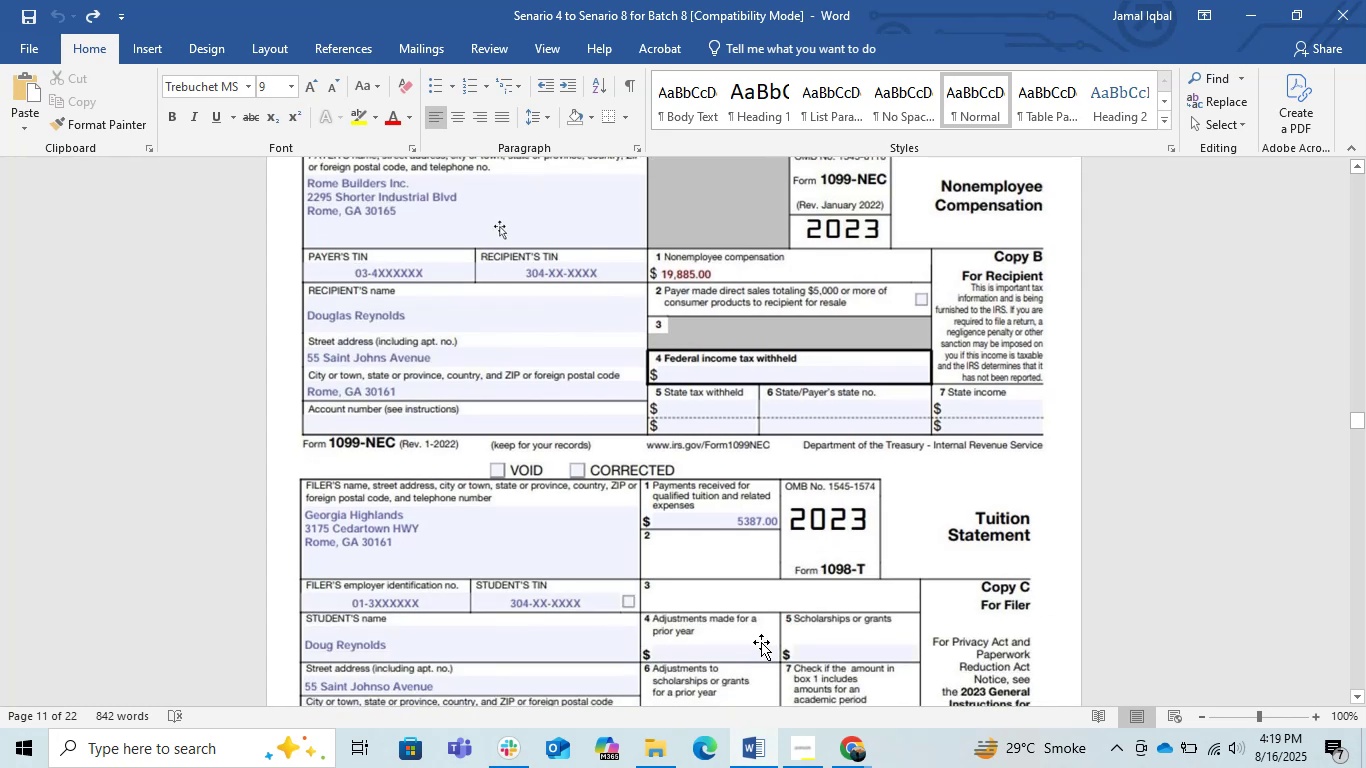 
left_click([849, 767])
 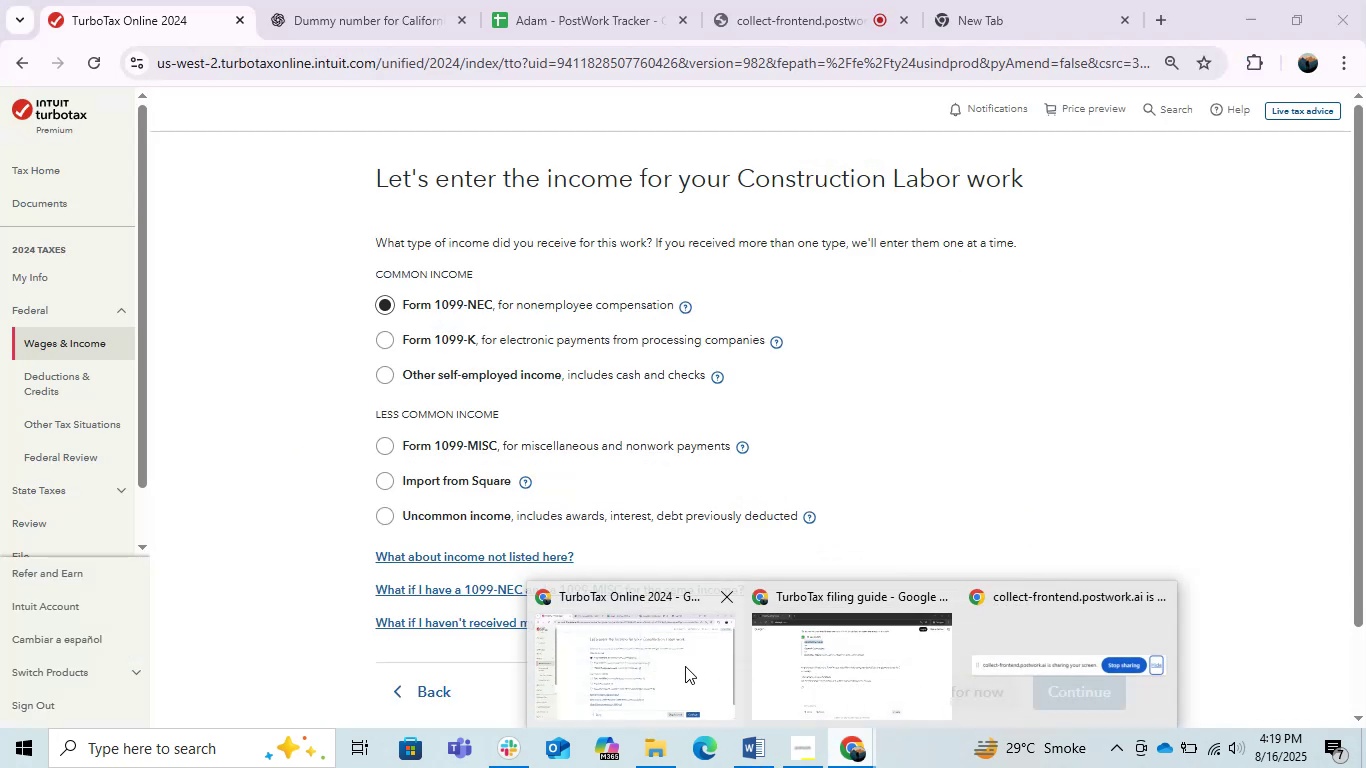 
left_click([685, 666])
 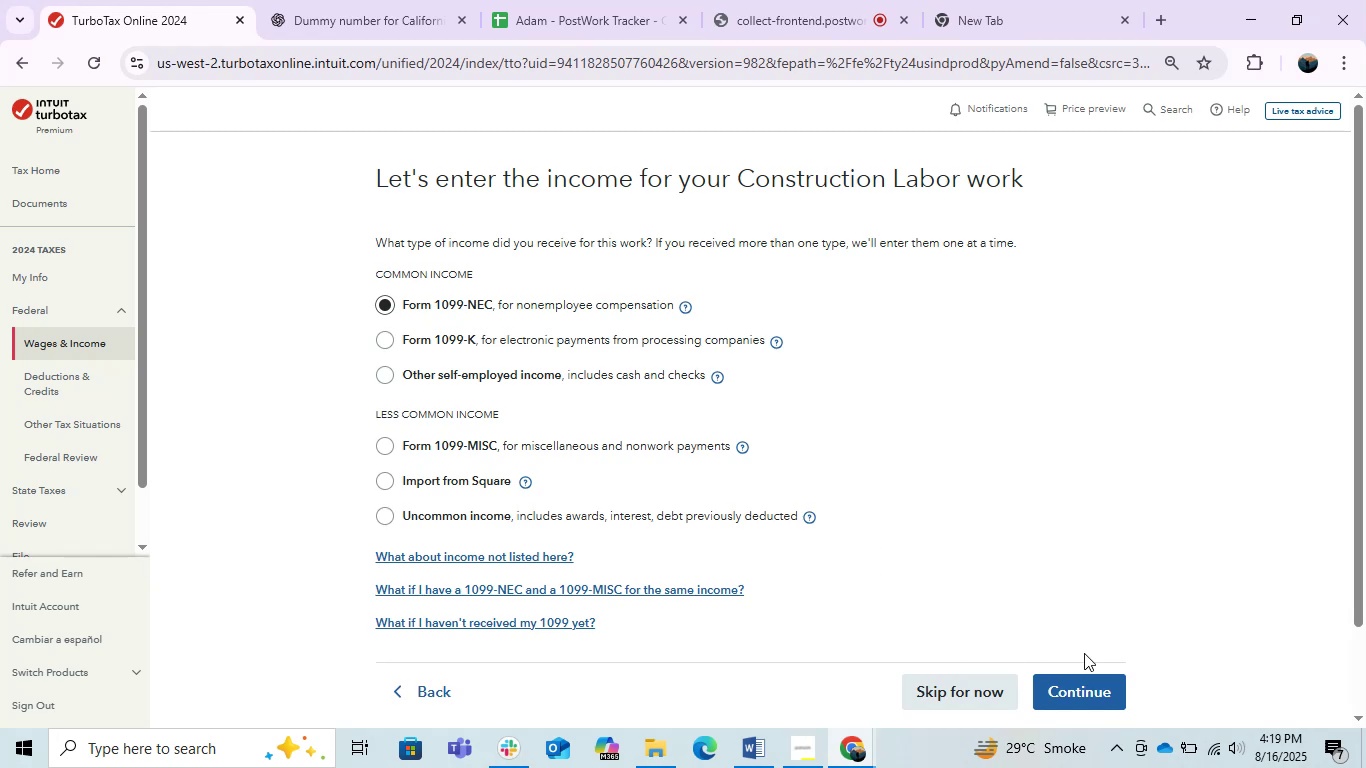 
wait(5.23)
 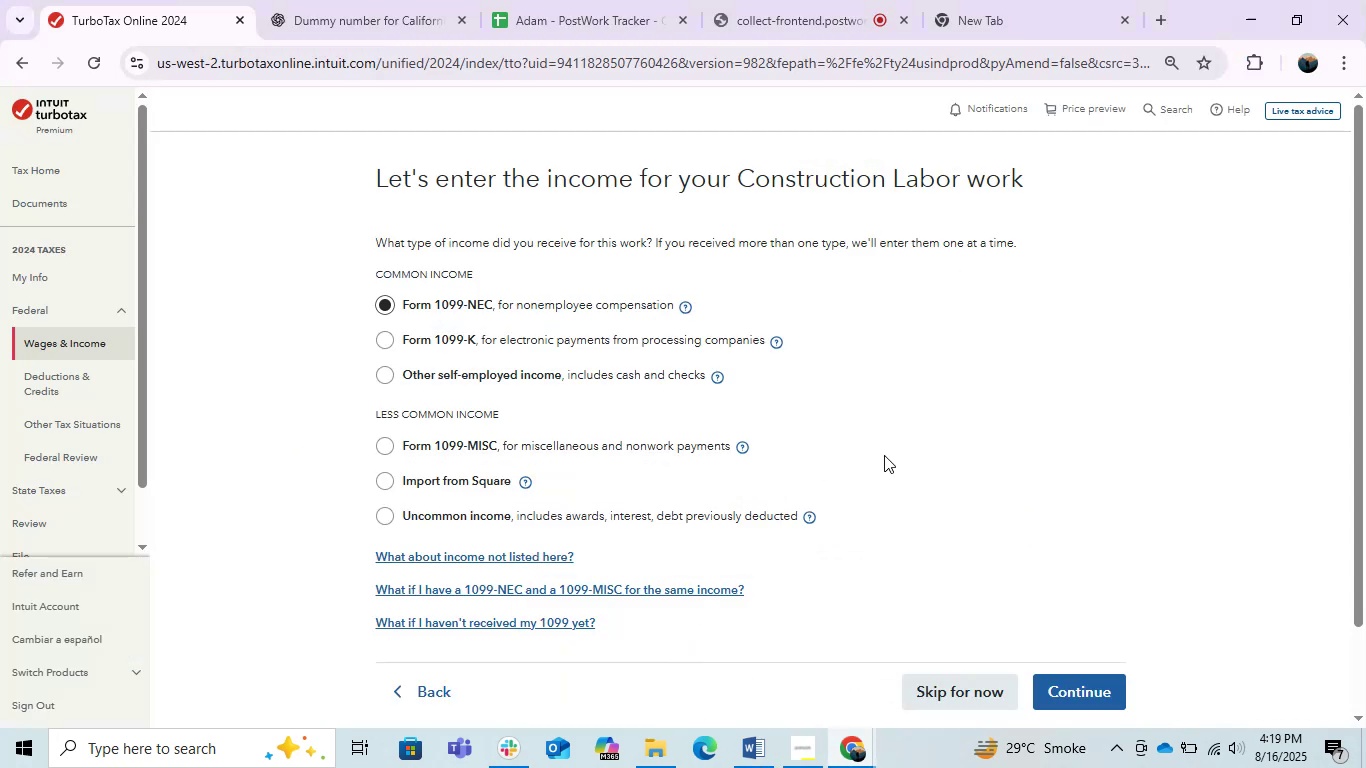 
left_click([1077, 681])
 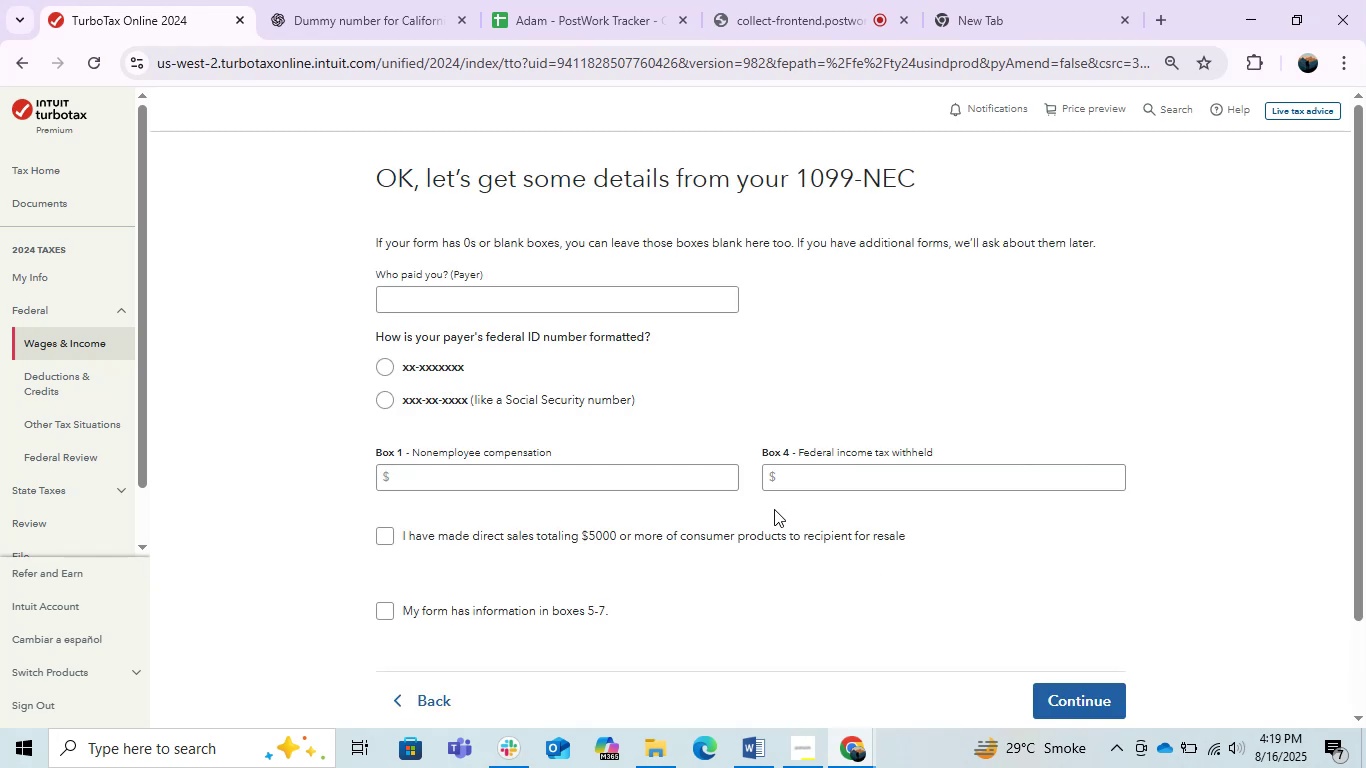 
left_click([523, 302])
 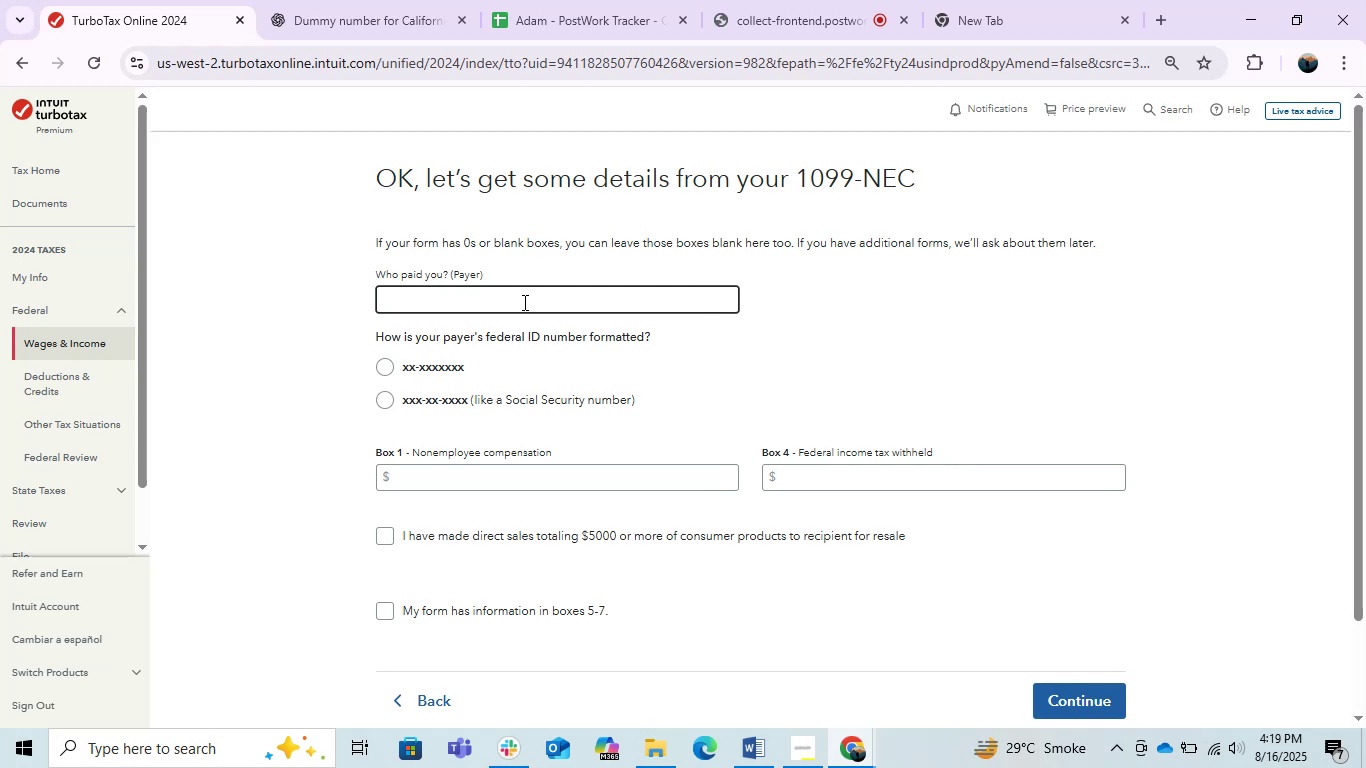 
wait(5.02)
 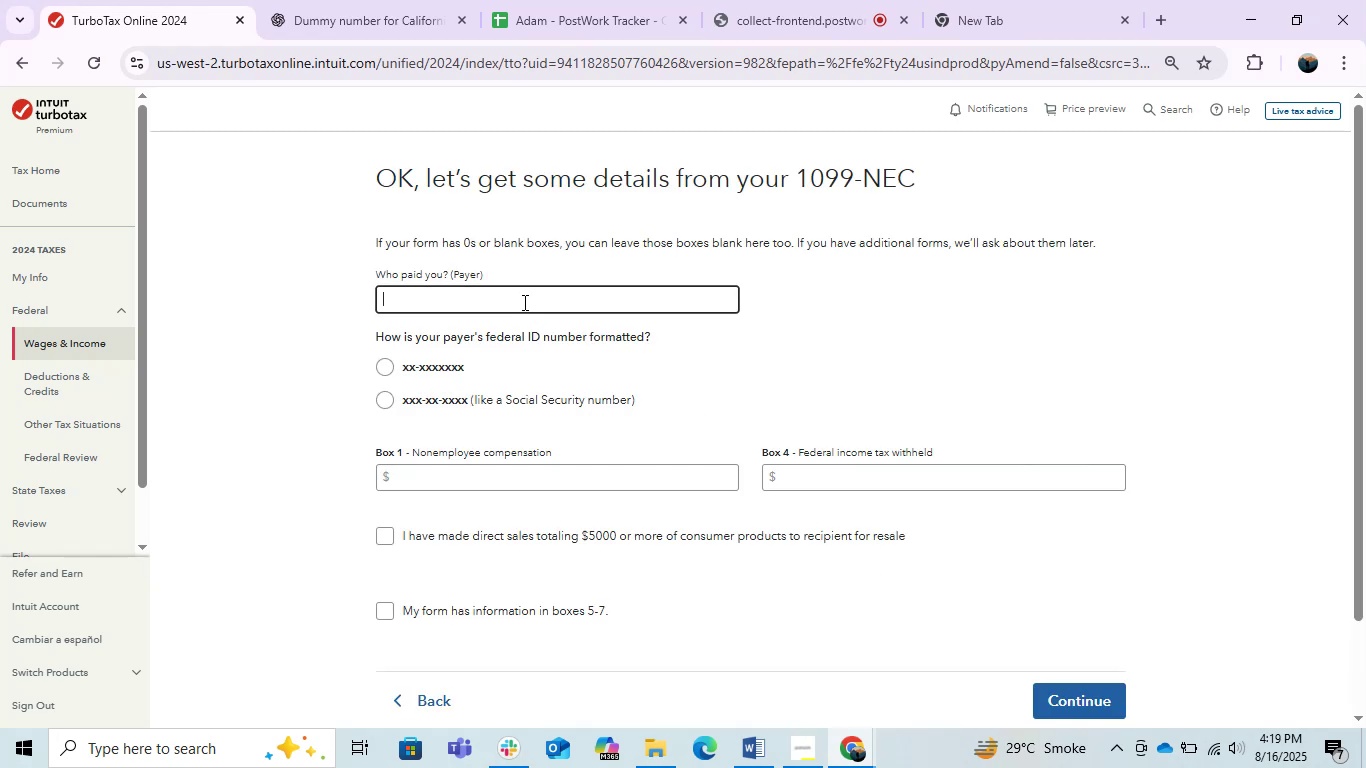 
key(Alt+AltLeft)
 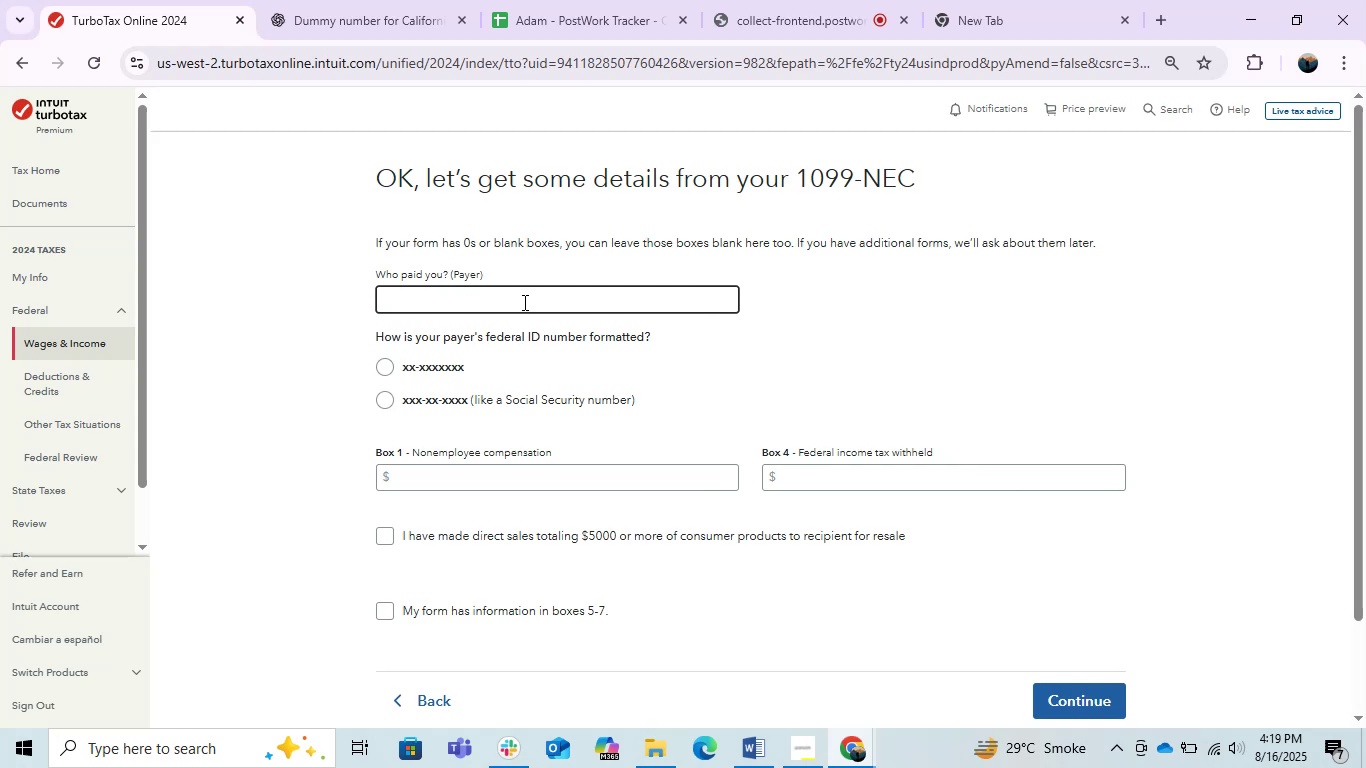 
key(Alt+Tab)
 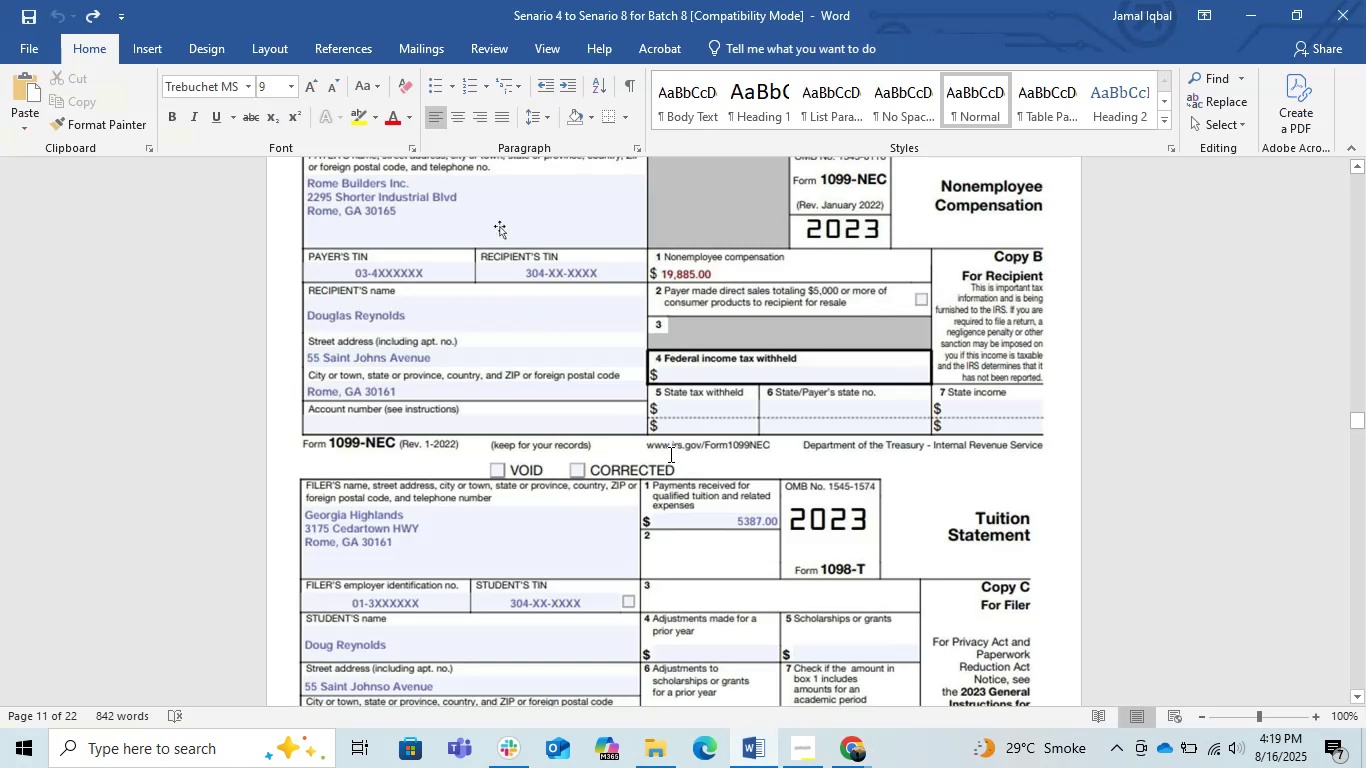 
scroll: coordinate [670, 454], scroll_direction: up, amount: 1.0
 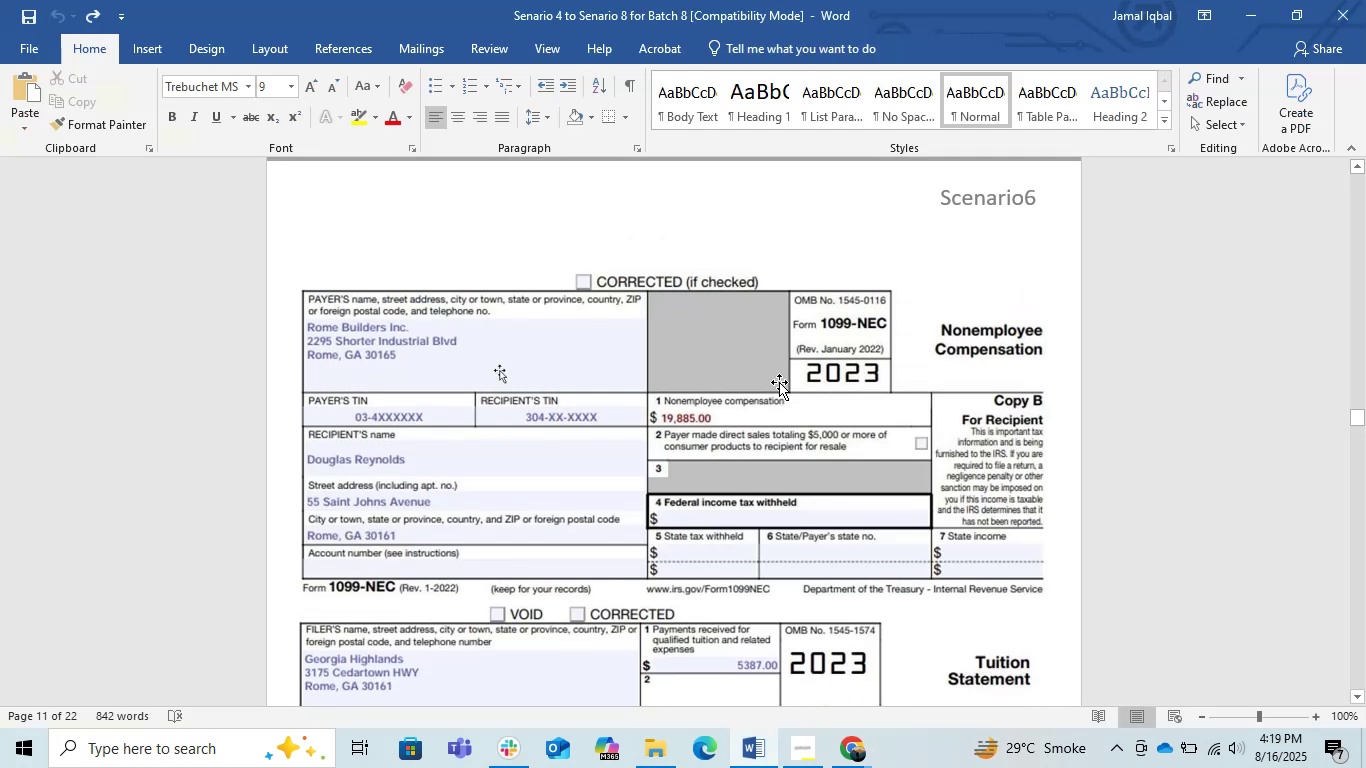 
key(Alt+Tab)
 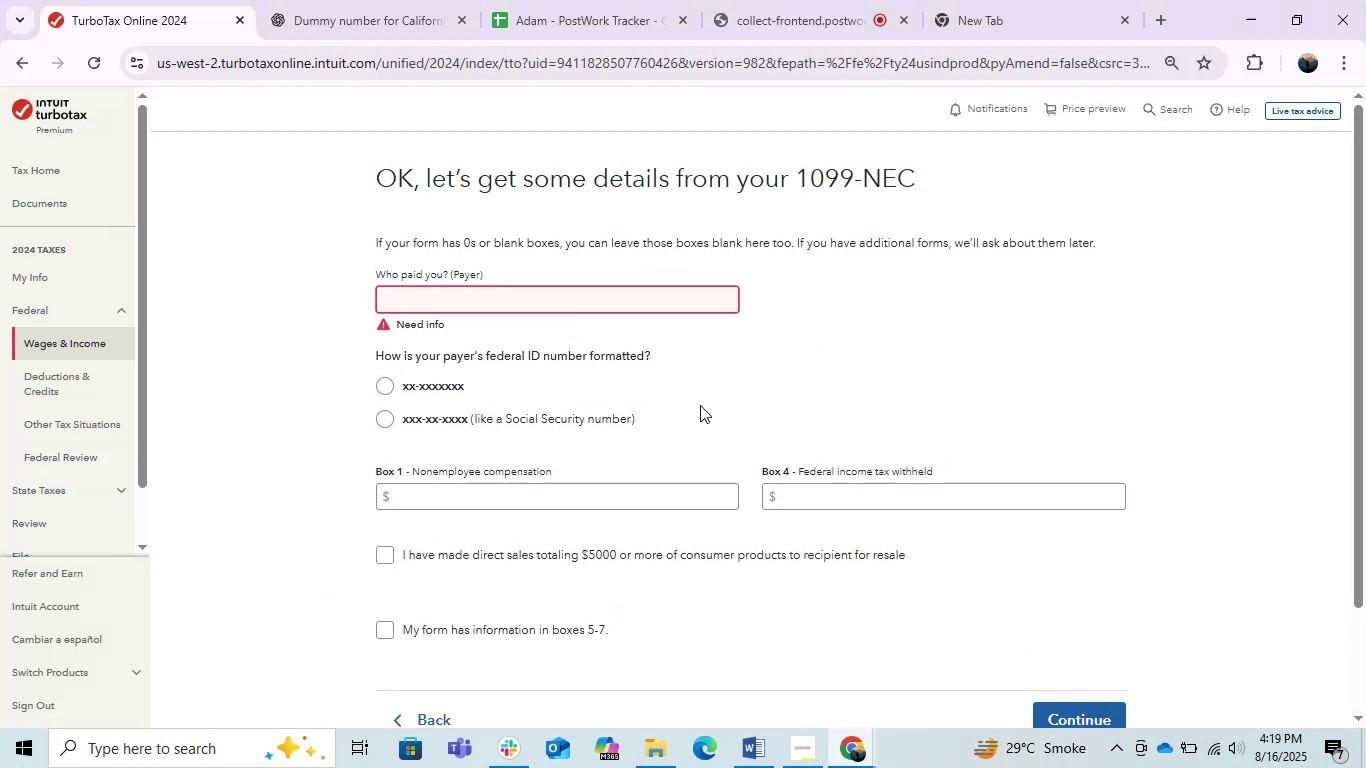 
hold_key(key=ShiftLeft, duration=1.17)
 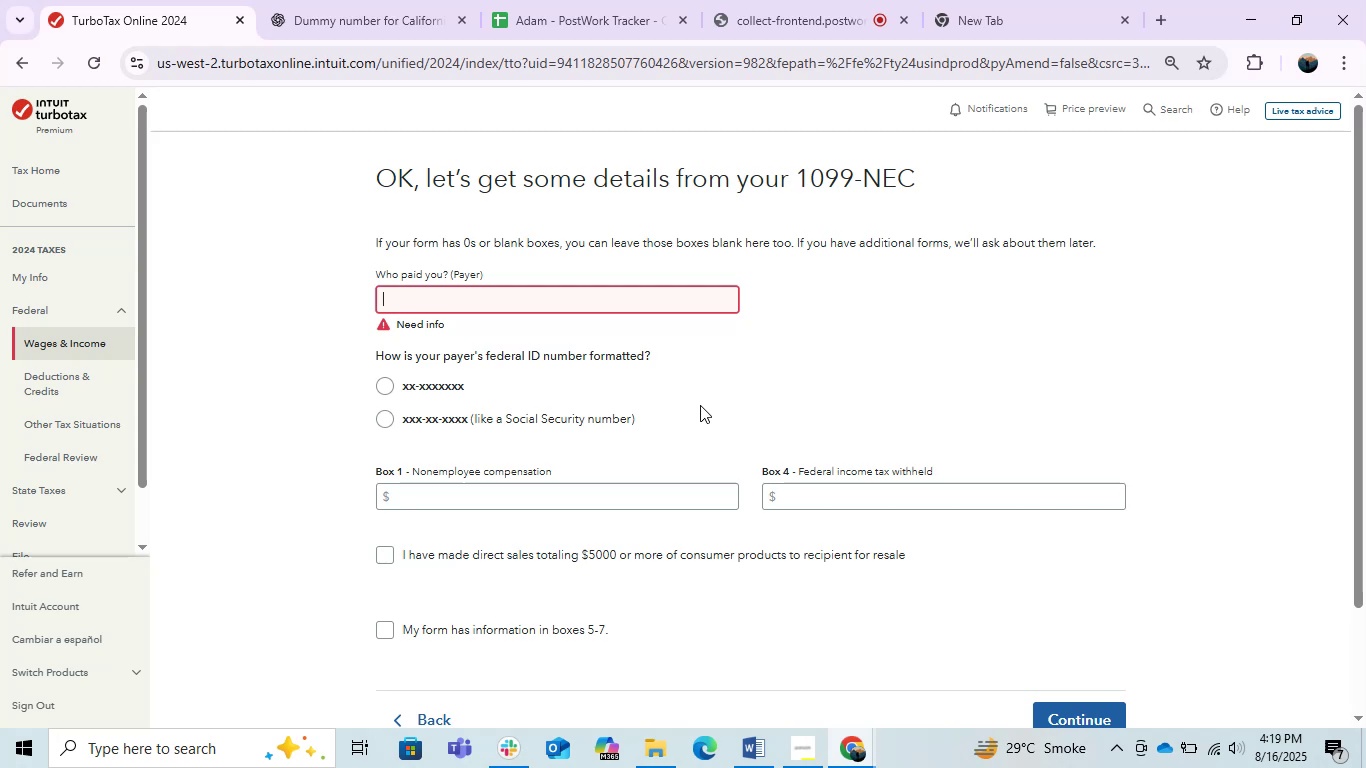 
type(Rome Builder )
 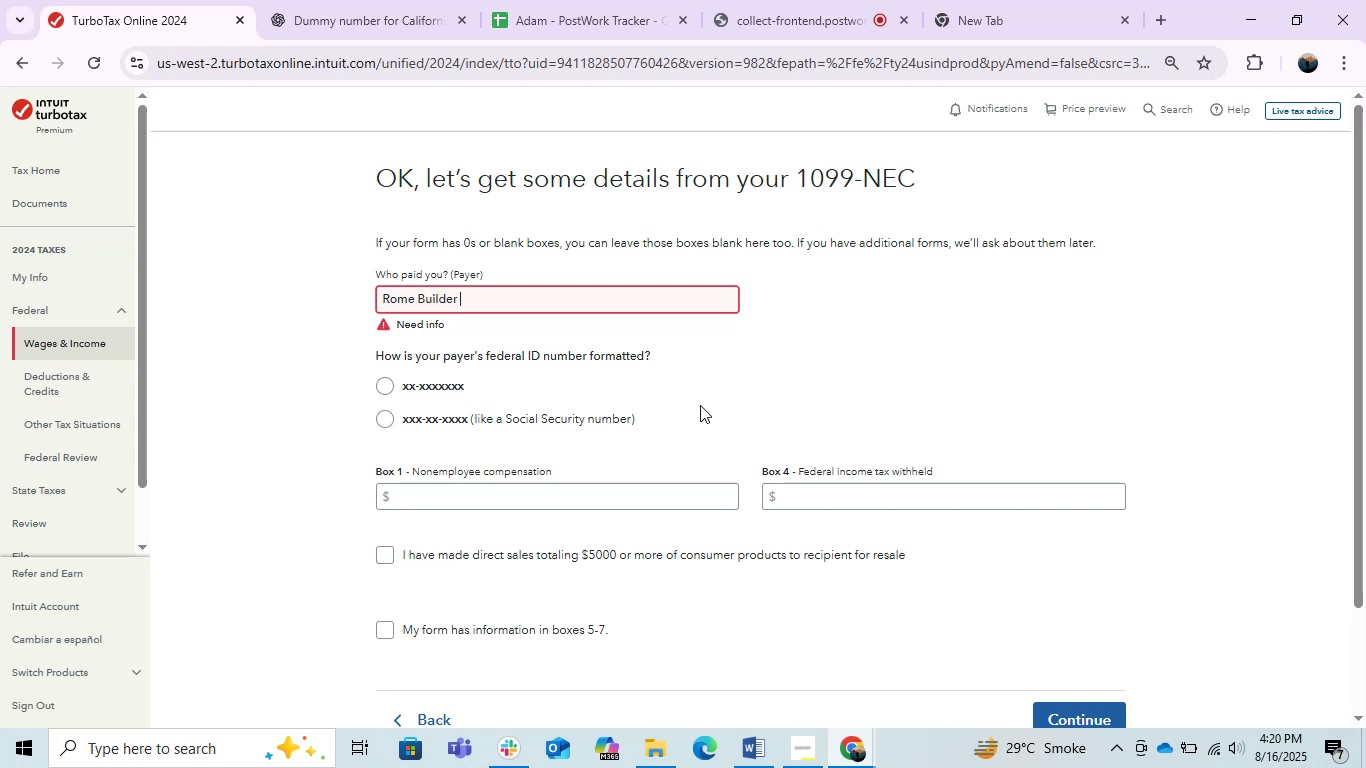 
key(Alt+AltLeft)
 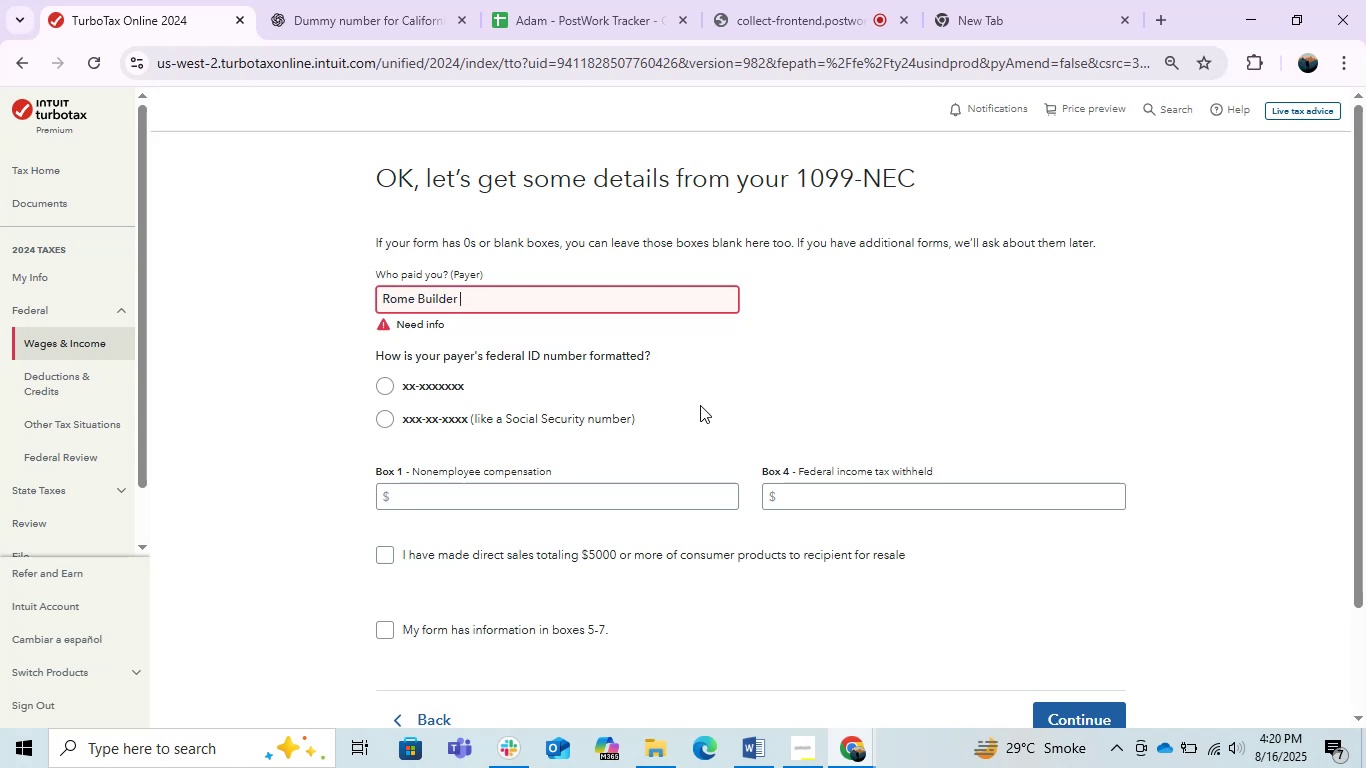 
key(Alt+Tab)
 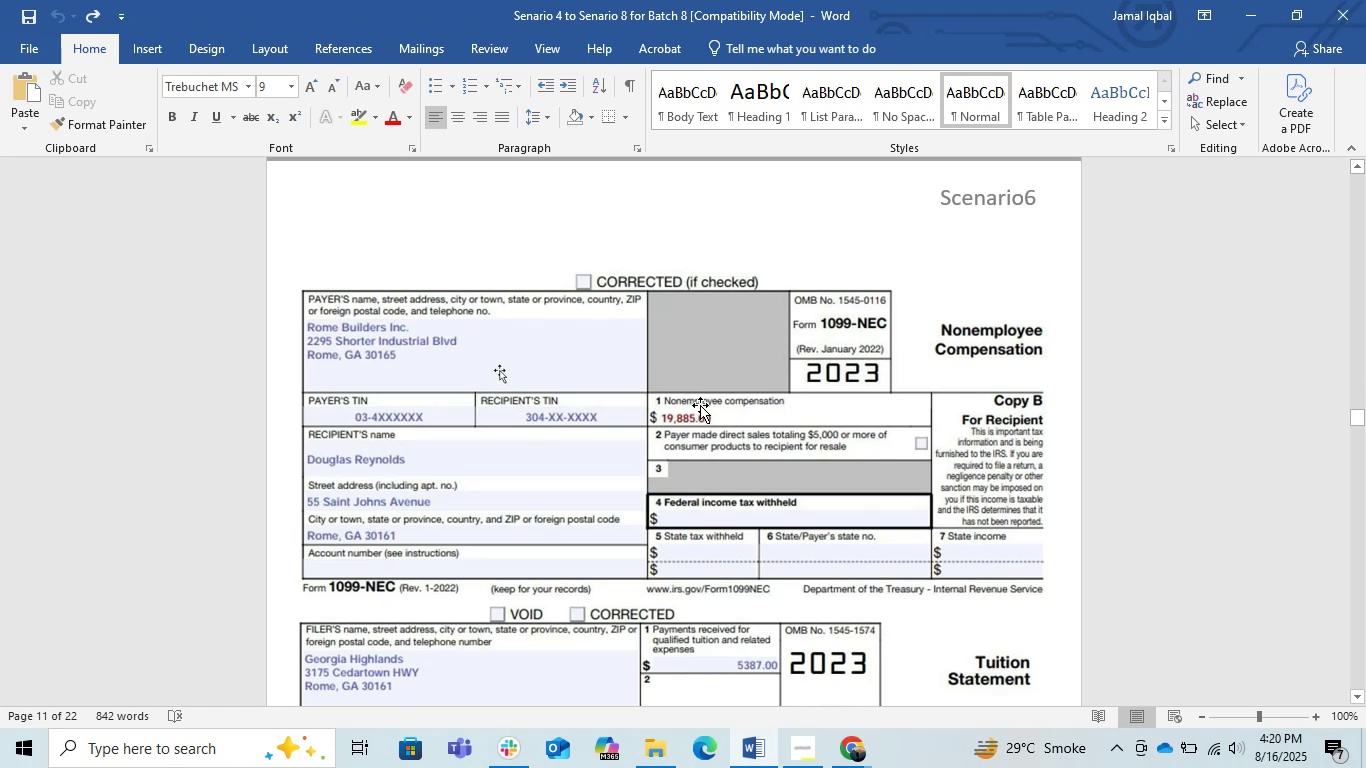 
key(Alt+AltLeft)
 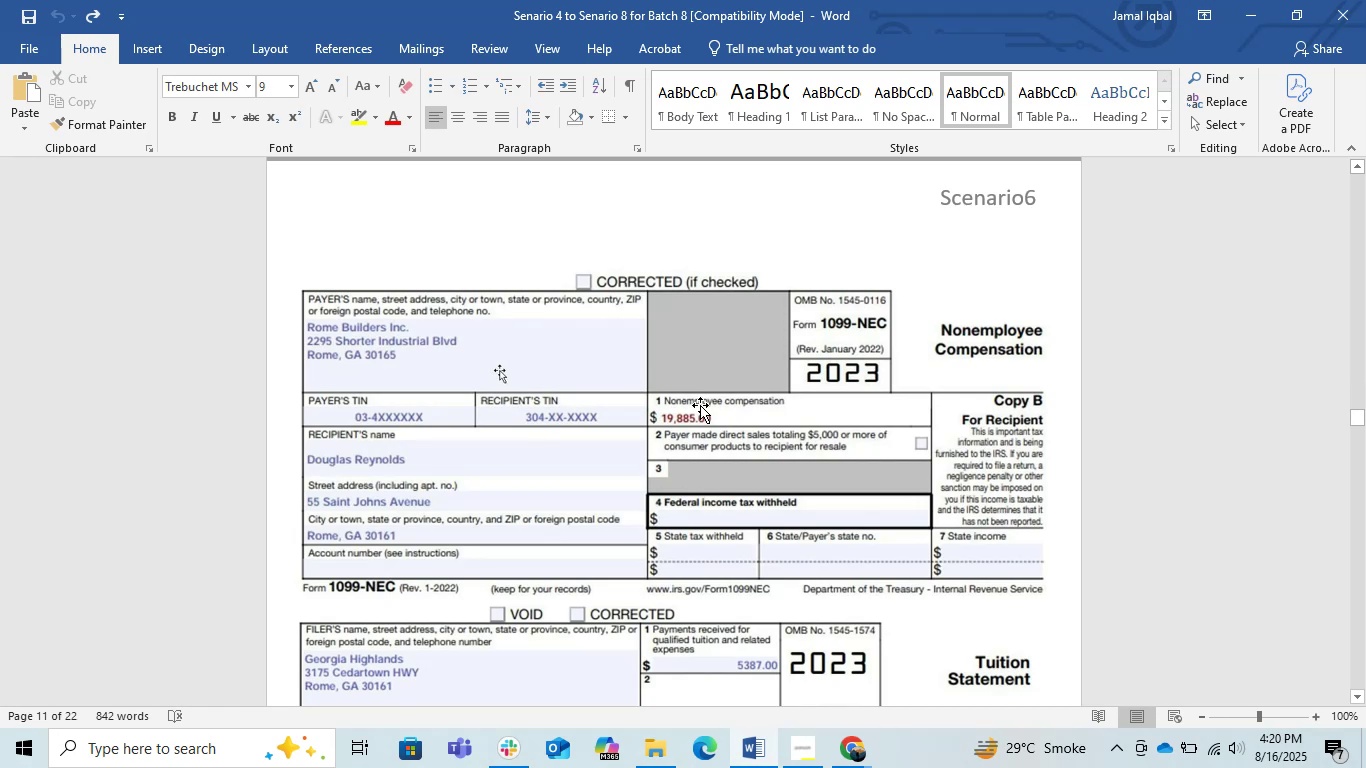 
key(Tab)
type(s )
key(Tab)
type(iI)
 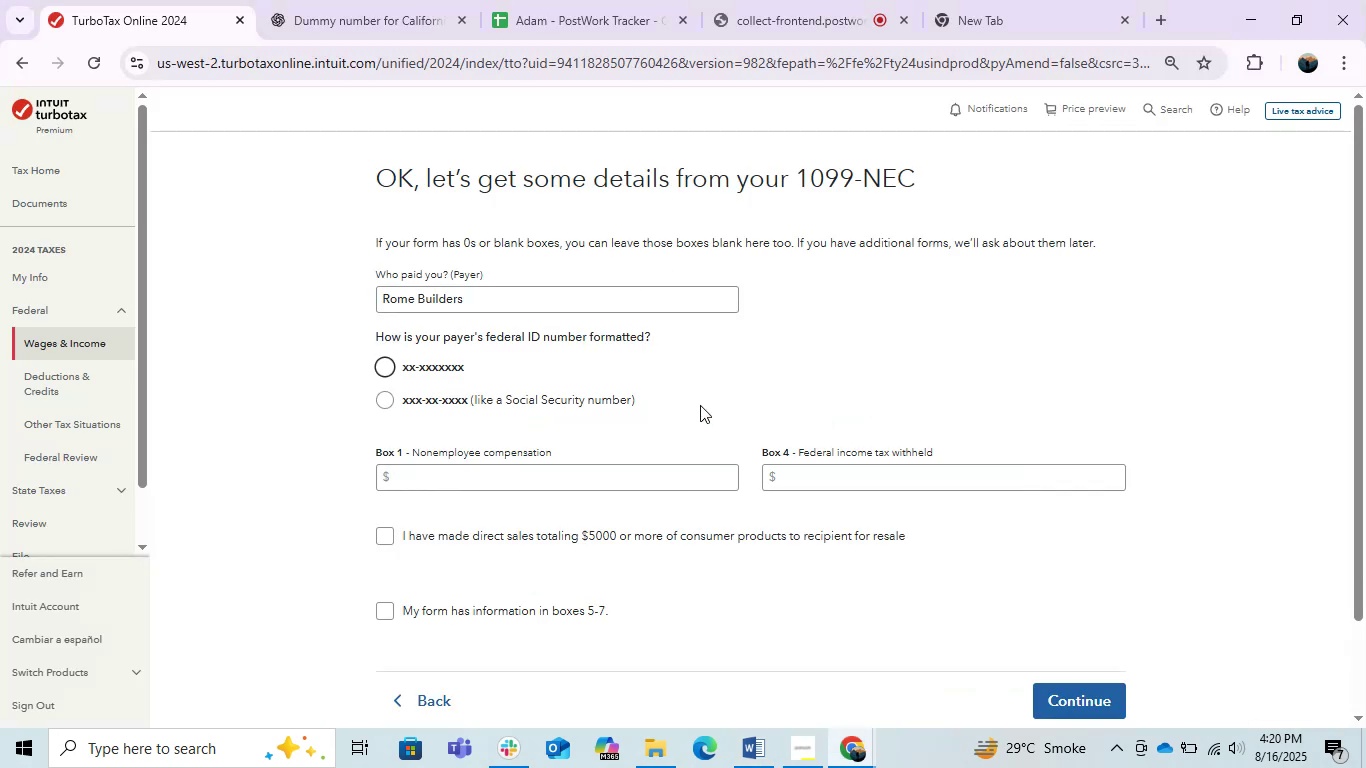 
key(Alt+AltLeft)
 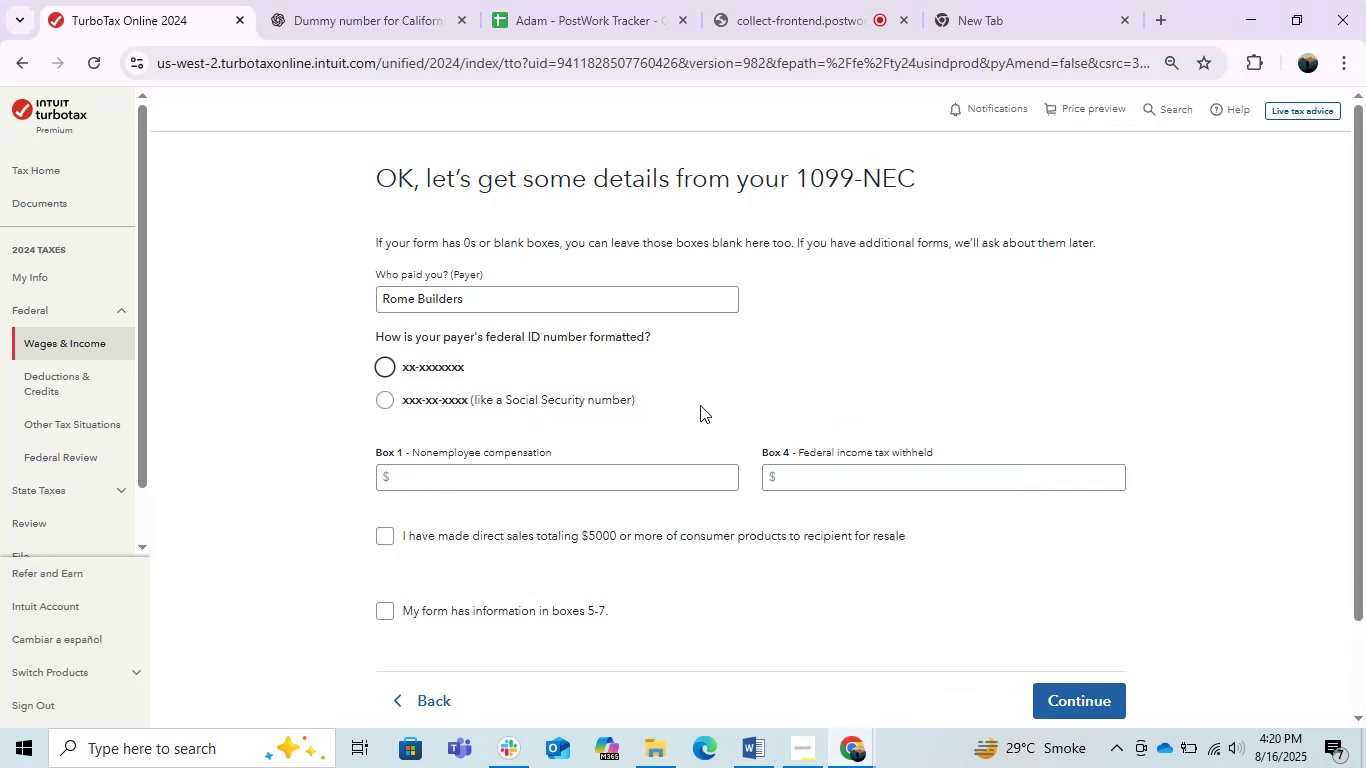 
key(Alt+Tab)
 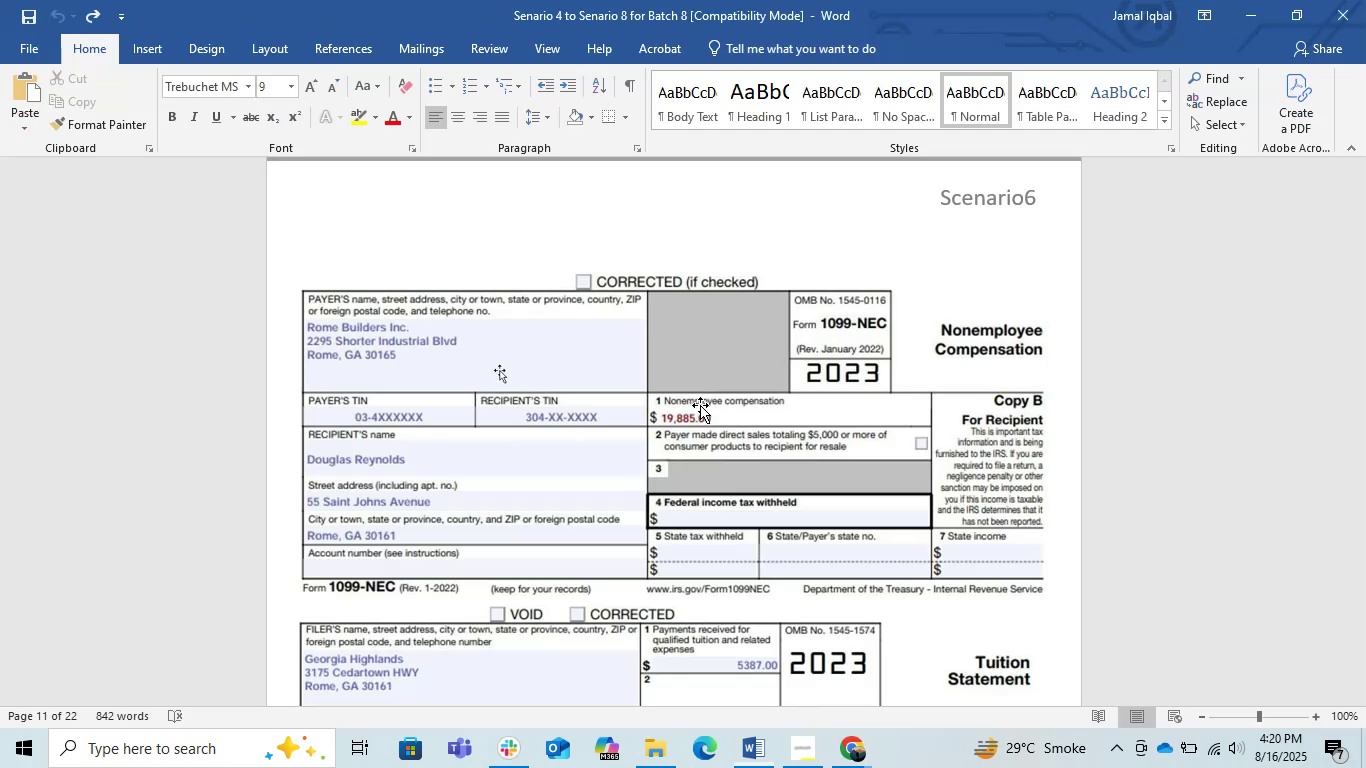 
key(Alt+AltLeft)
 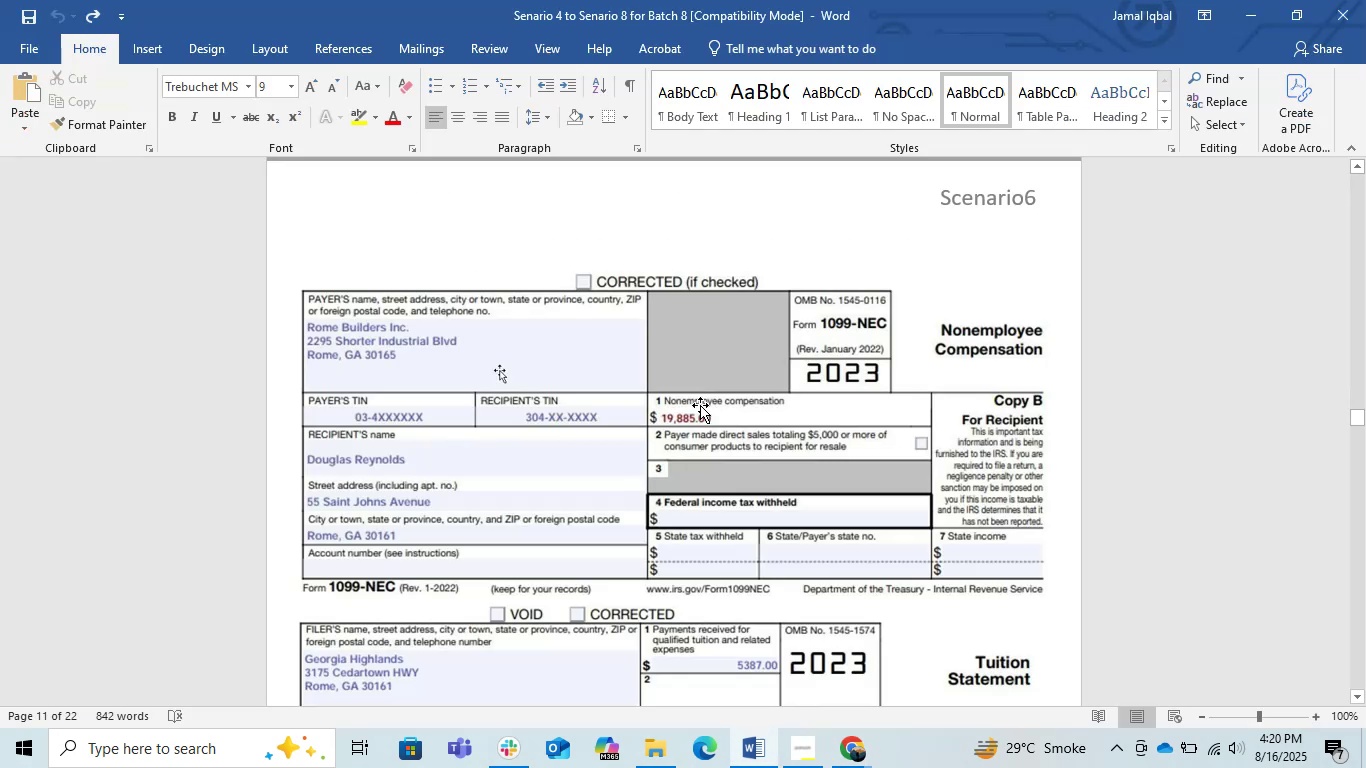 
key(Alt+Tab)
 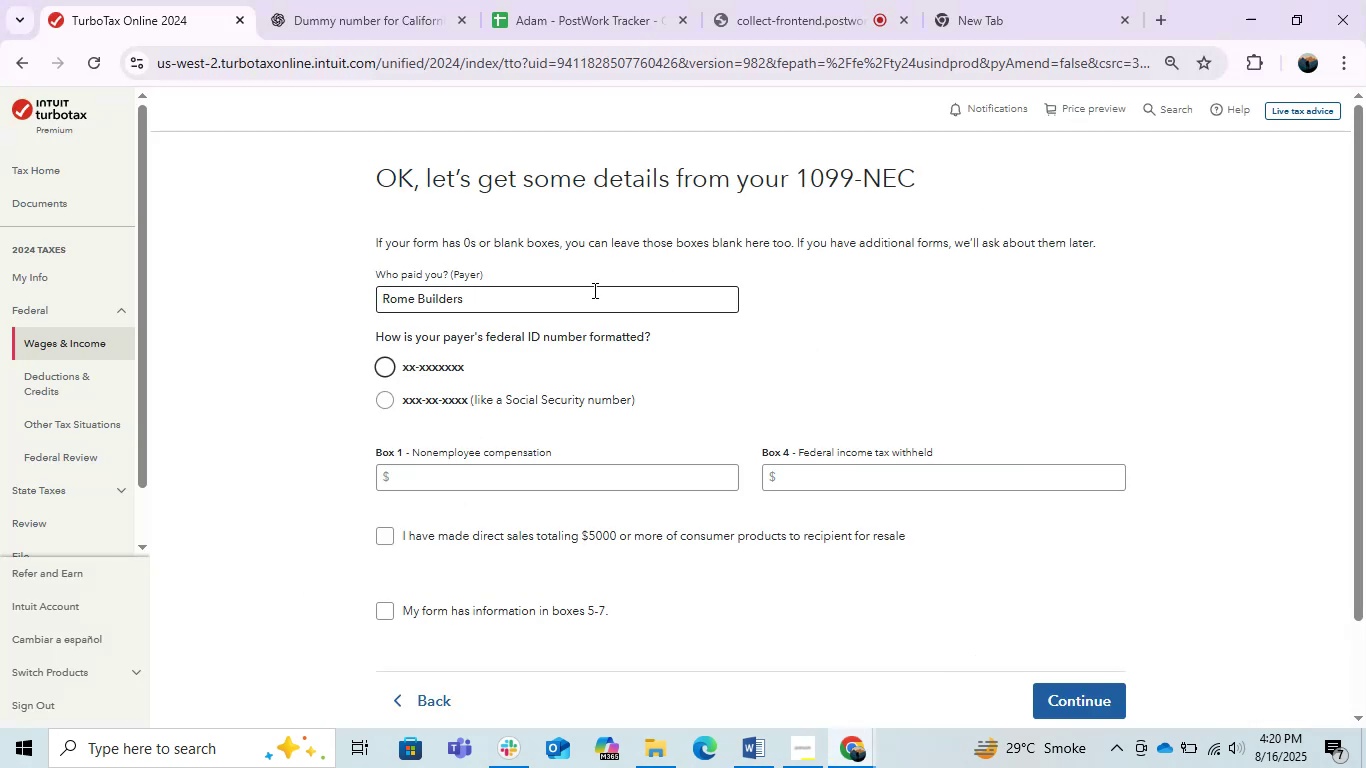 
left_click([589, 287])
 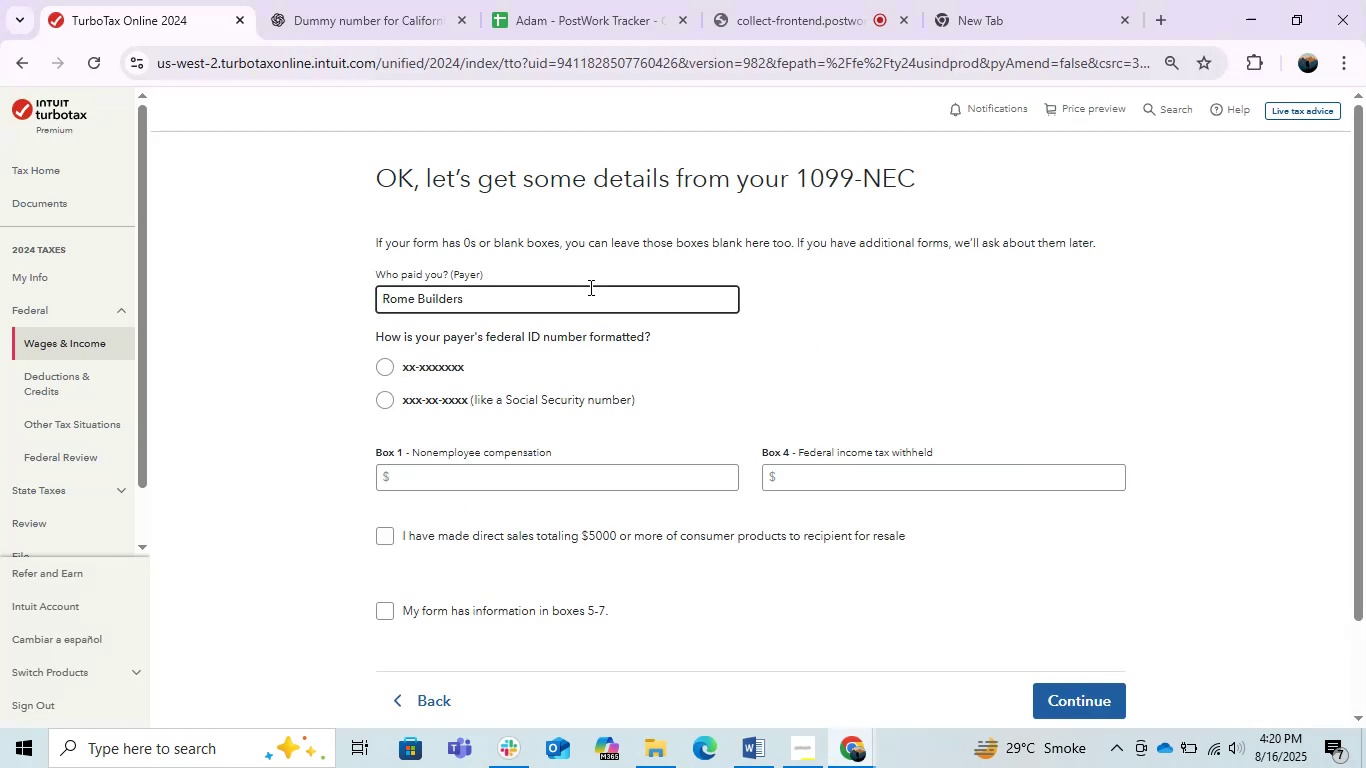 
type( Inc)
 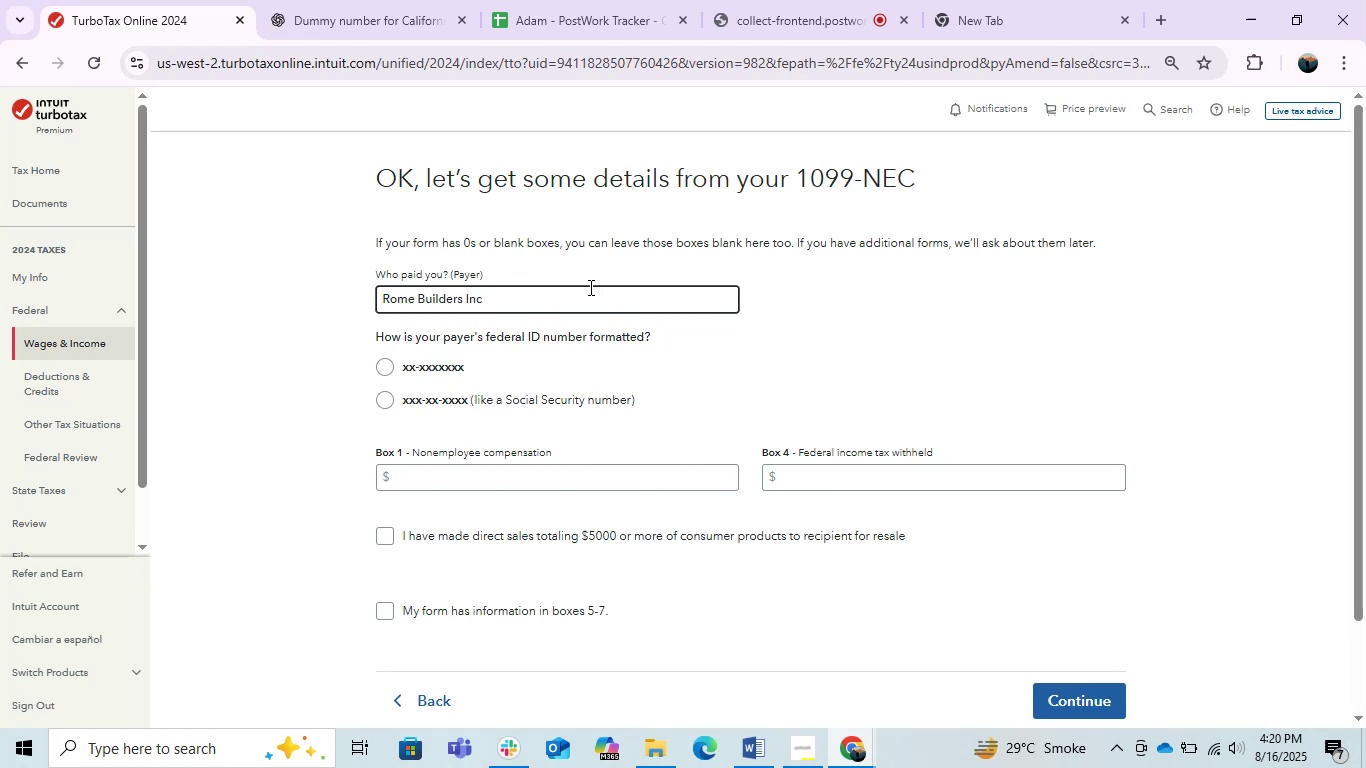 
key(Alt+AltLeft)
 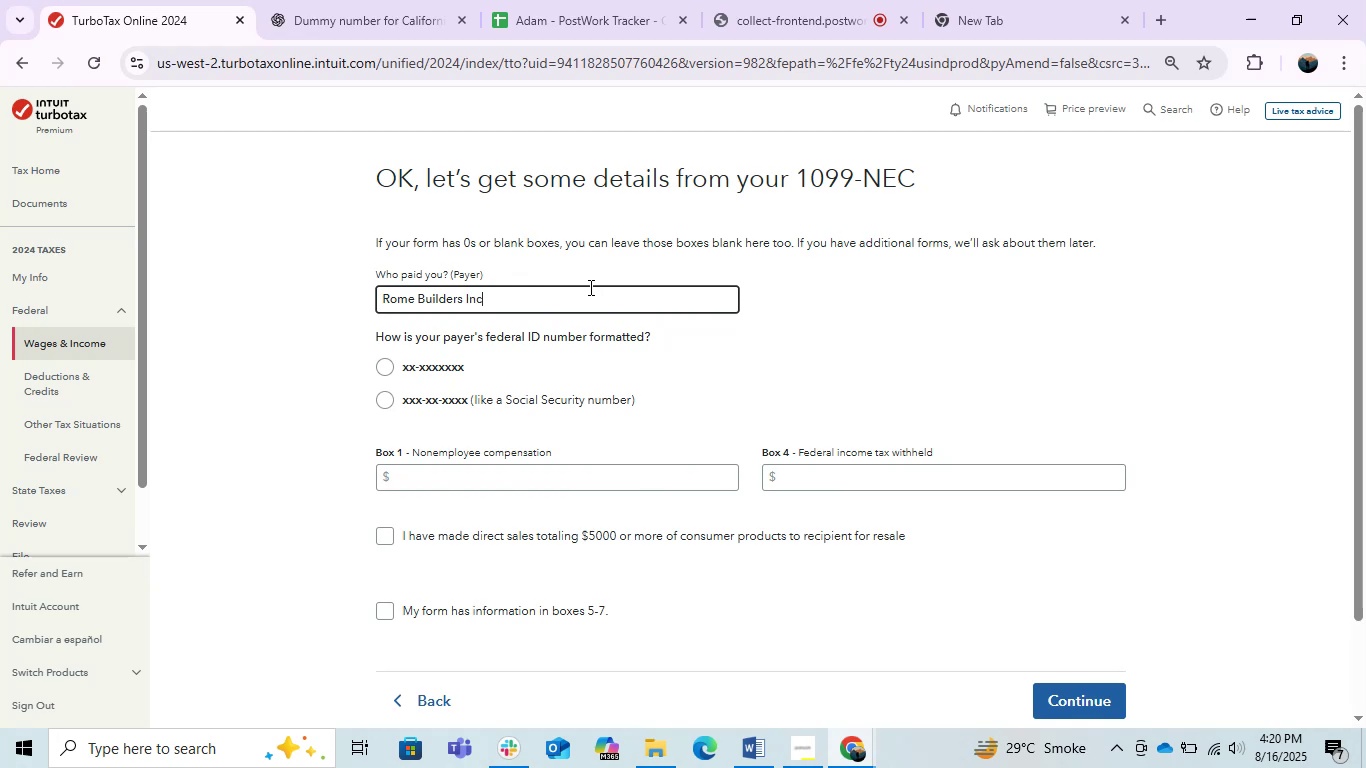 
key(Alt+Tab)
 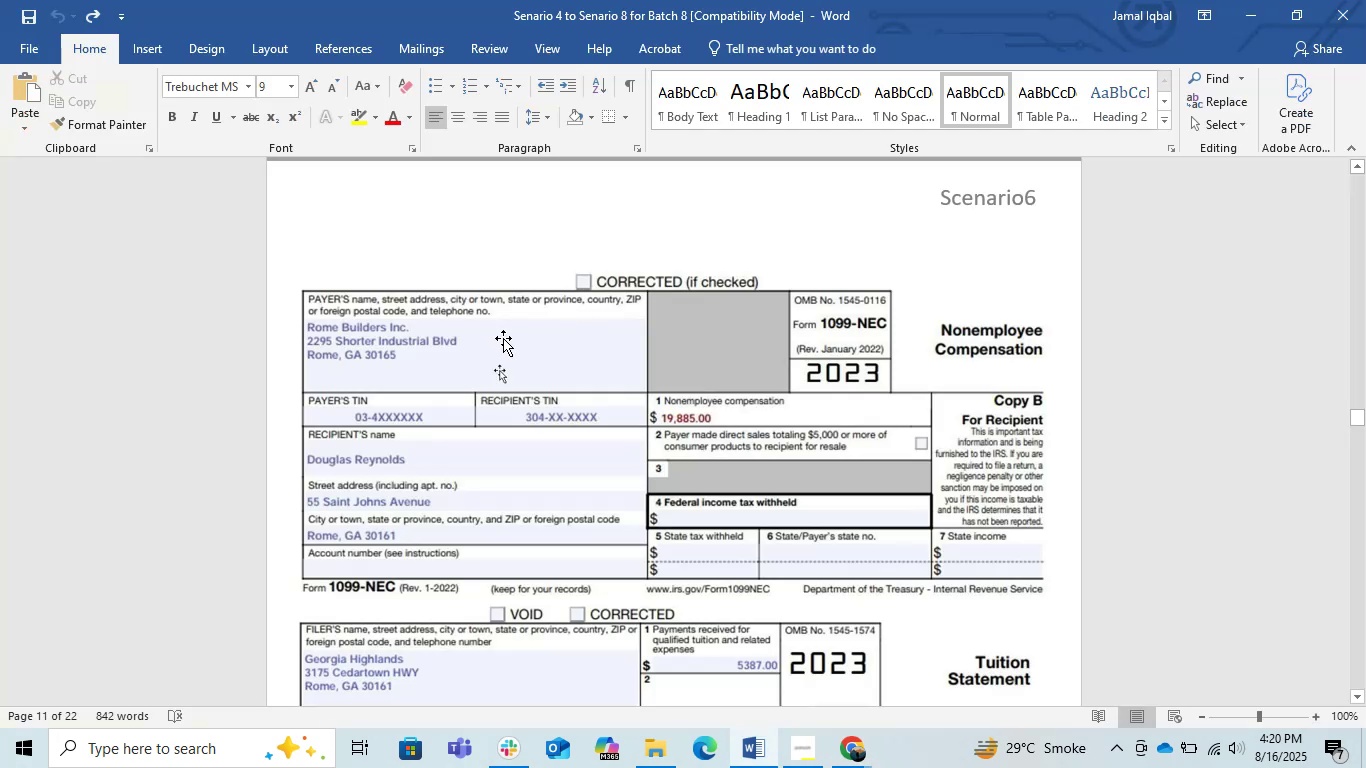 
left_click([501, 338])
 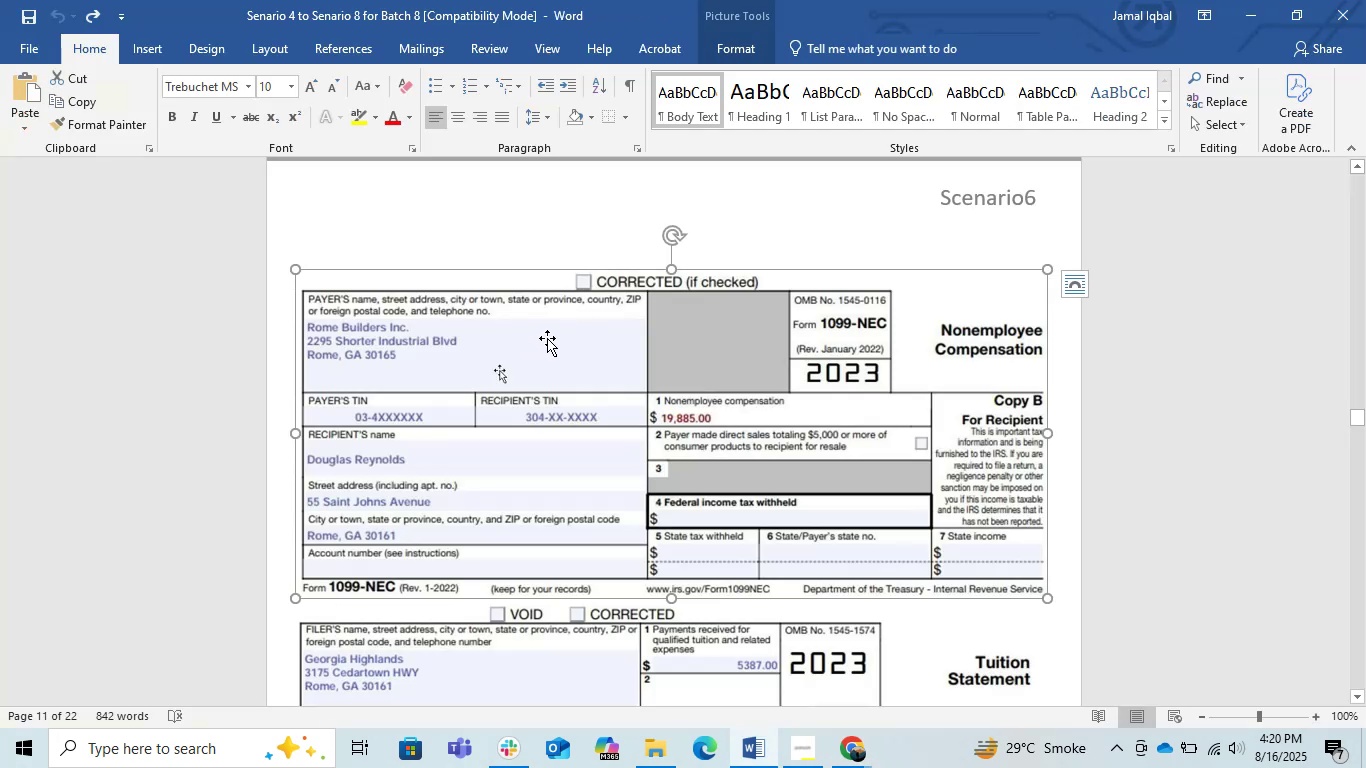 
double_click([547, 338])
 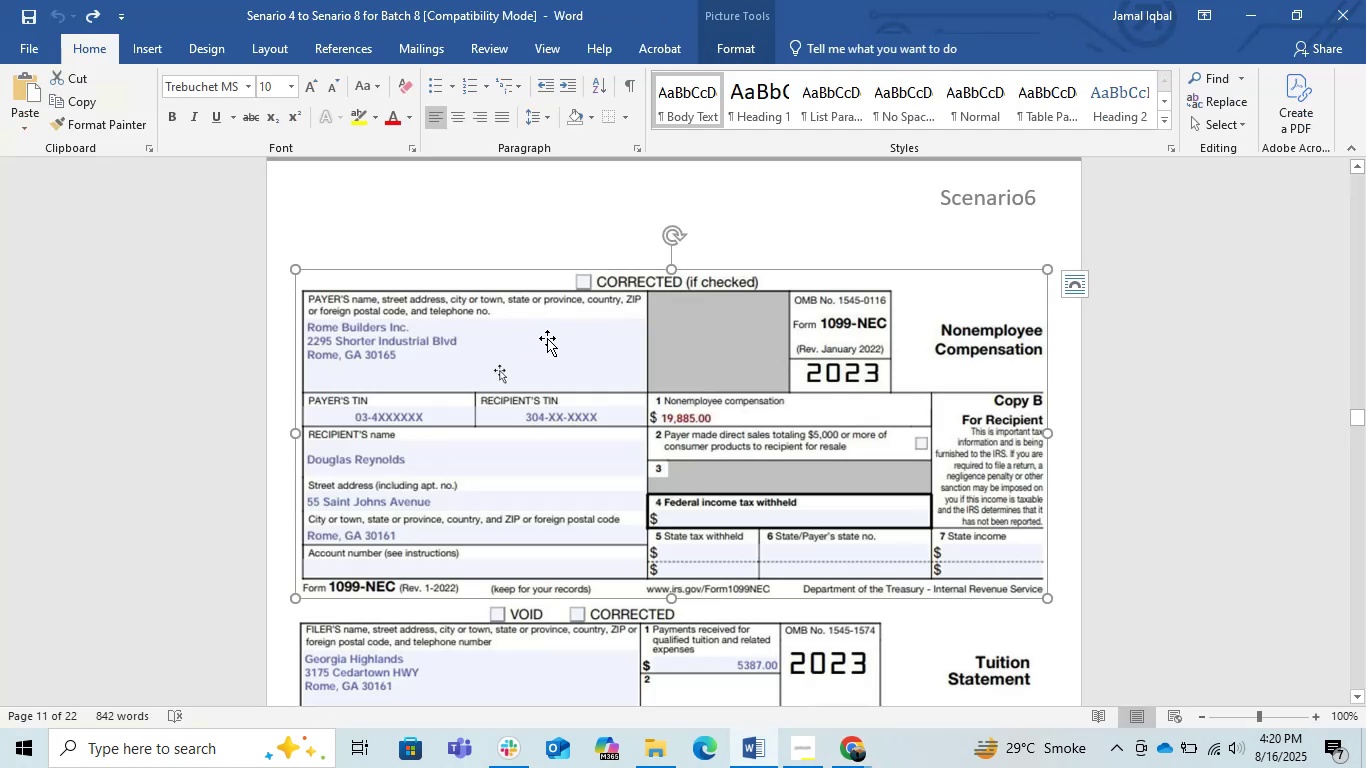 
key(Alt+AltLeft)
 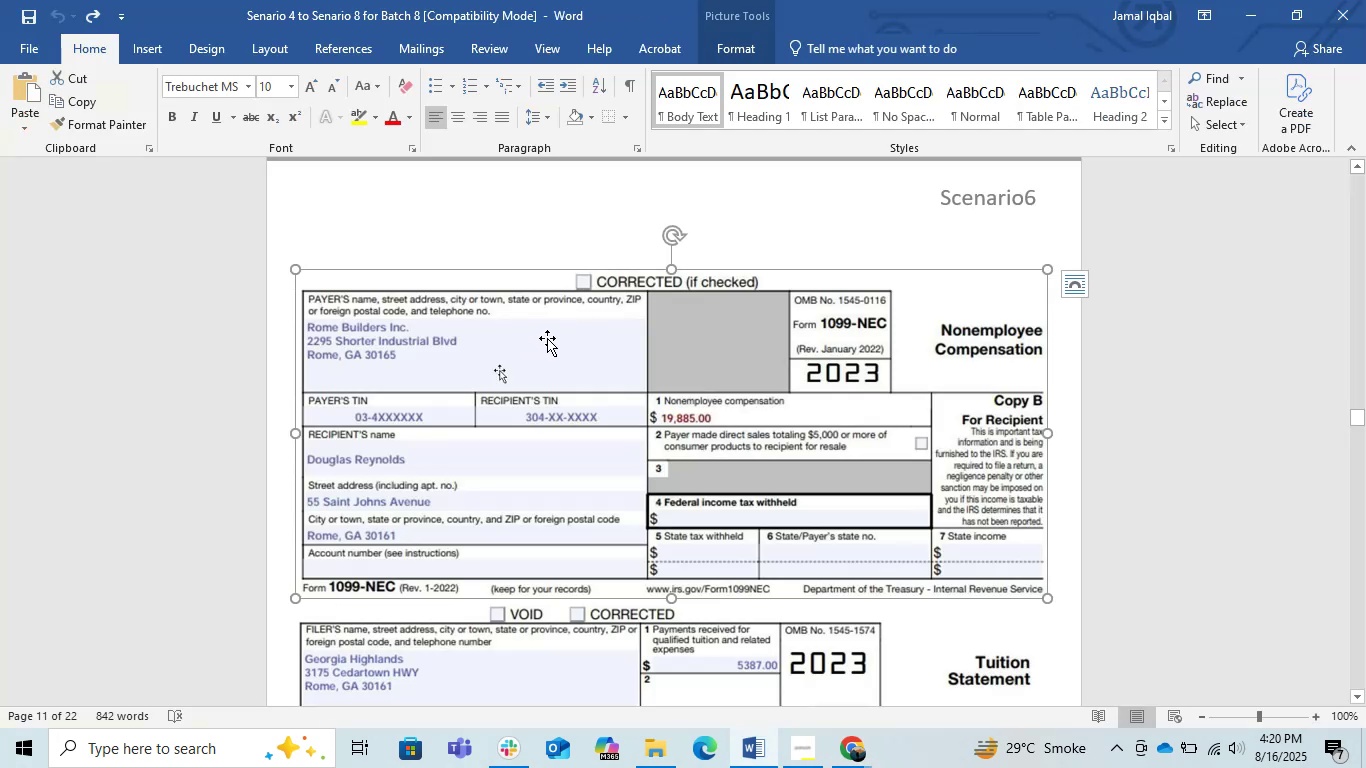 
key(Alt+Tab)
 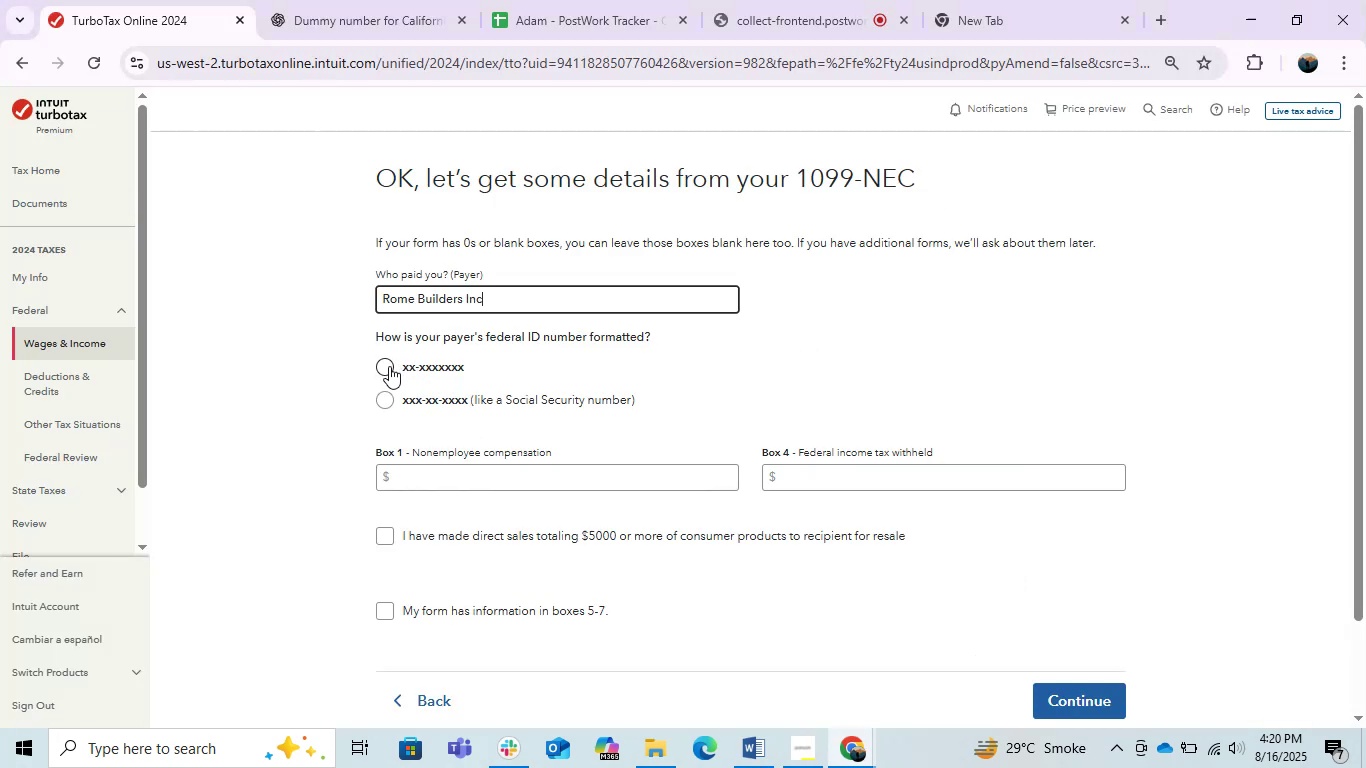 
wait(6.56)
 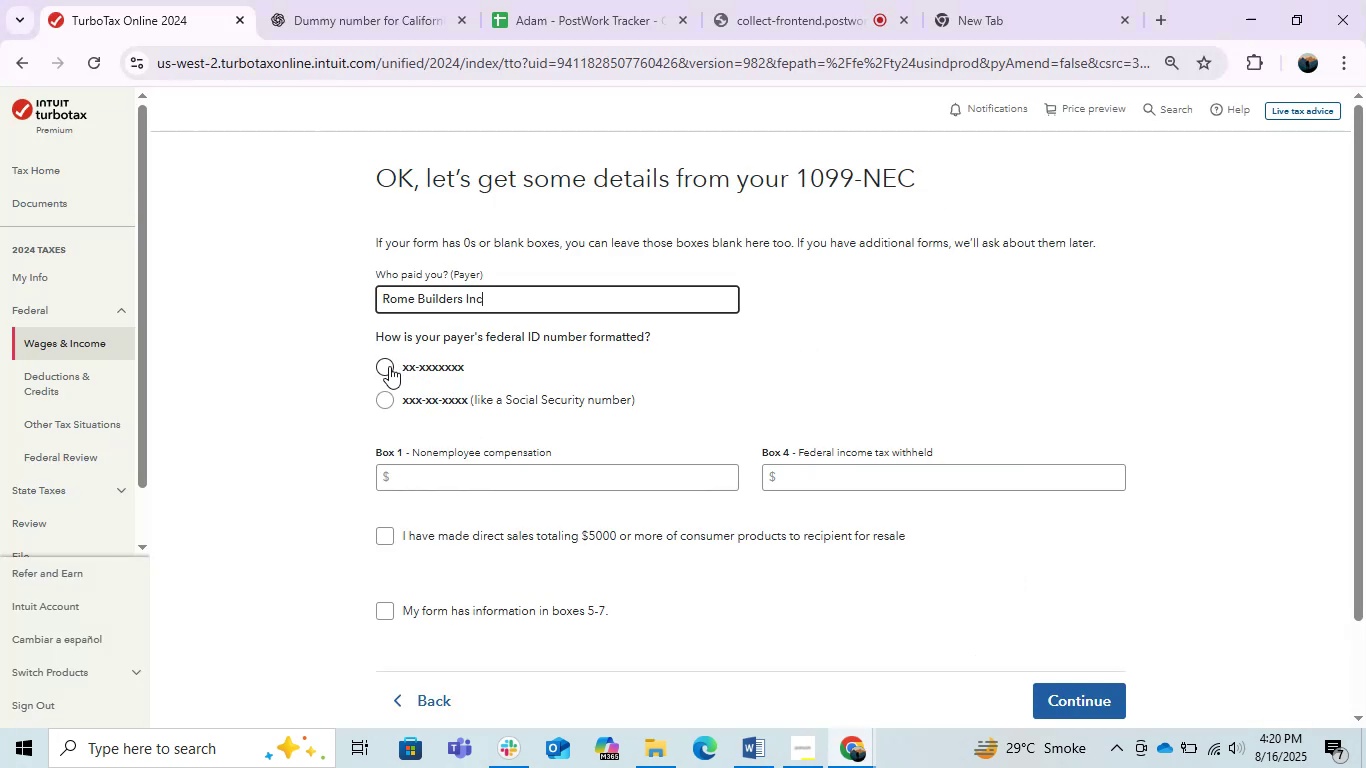 
key(Alt+AltLeft)
 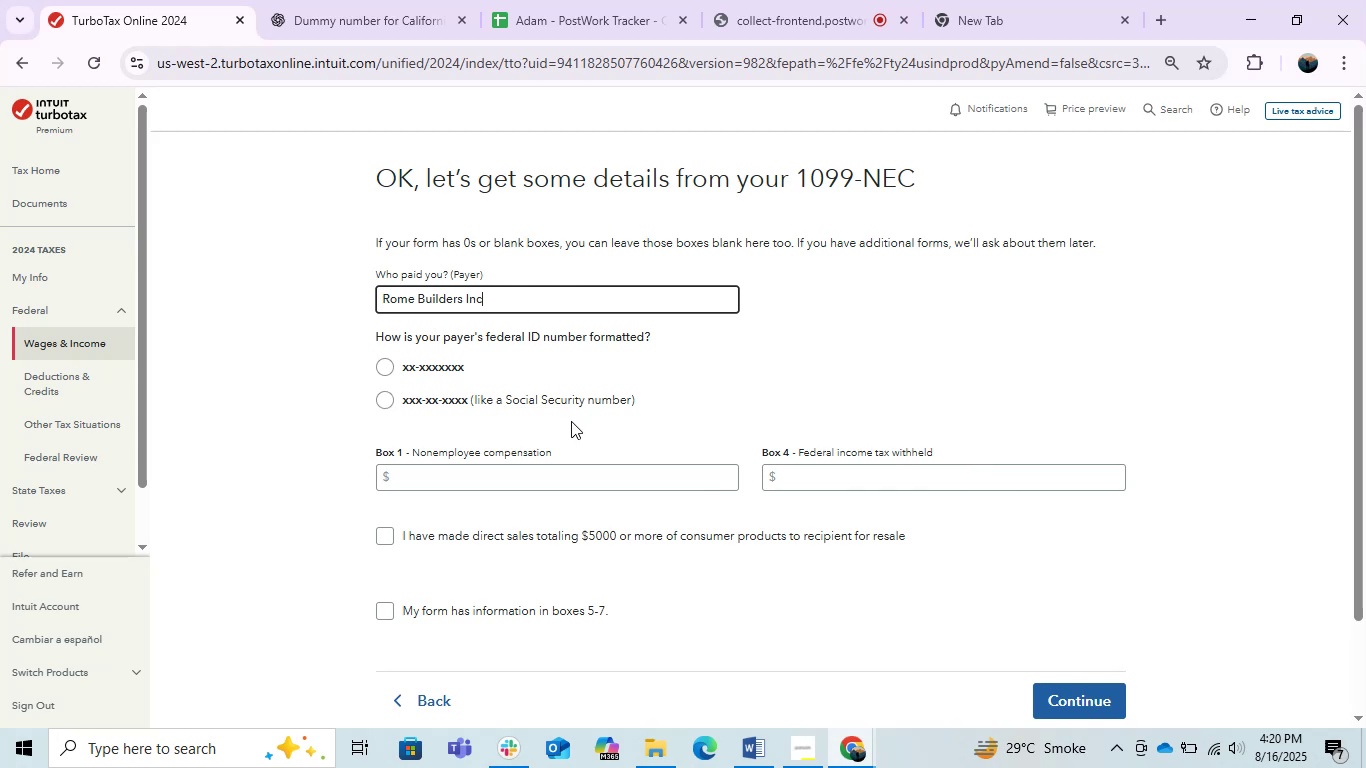 
key(Alt+Tab)
 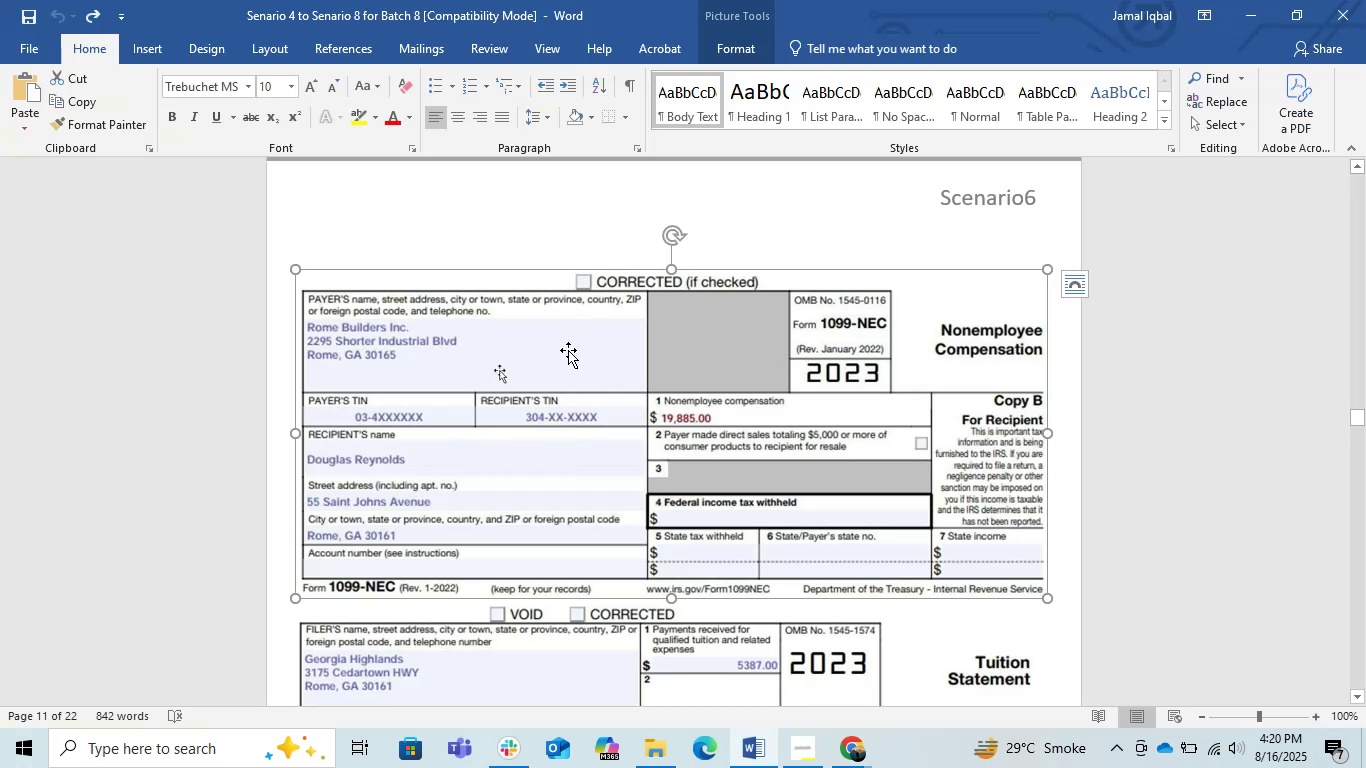 
key(Alt+AltLeft)
 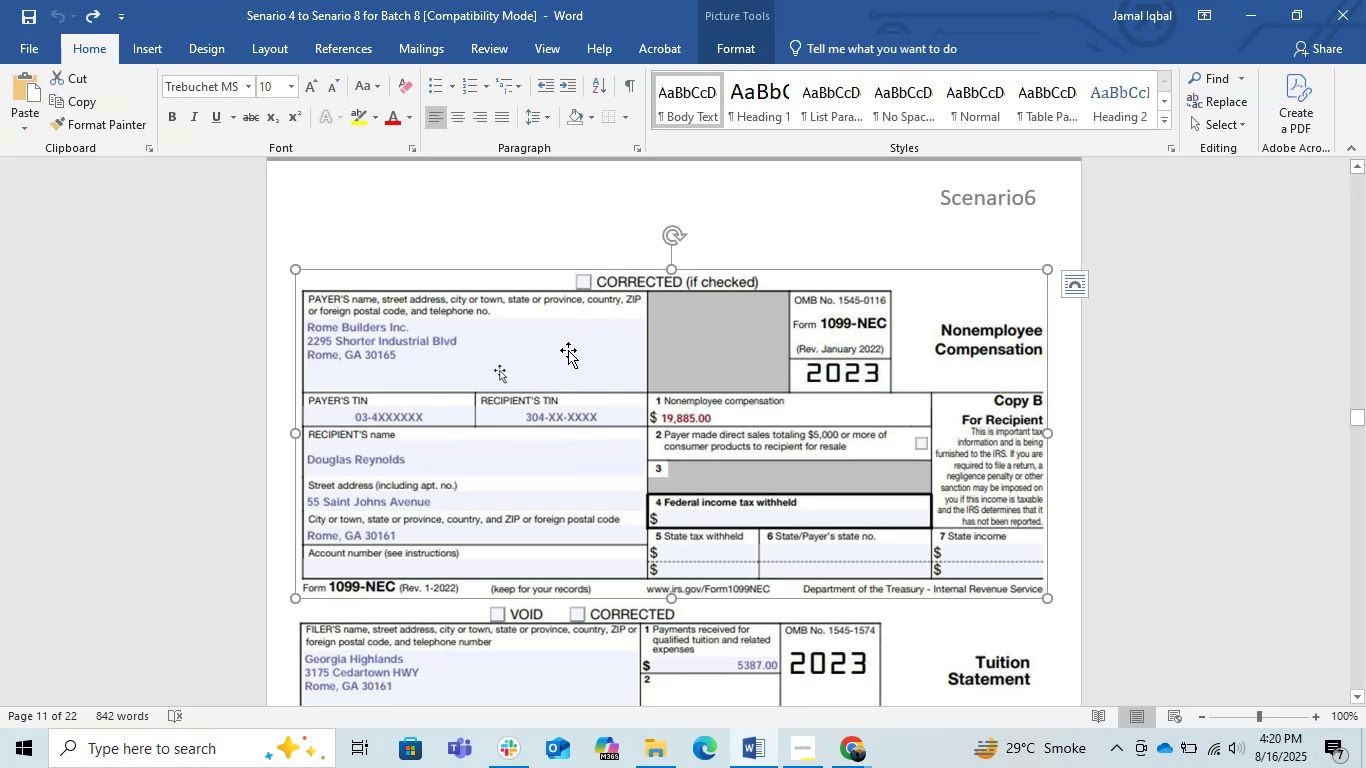 
key(Alt+Tab)
 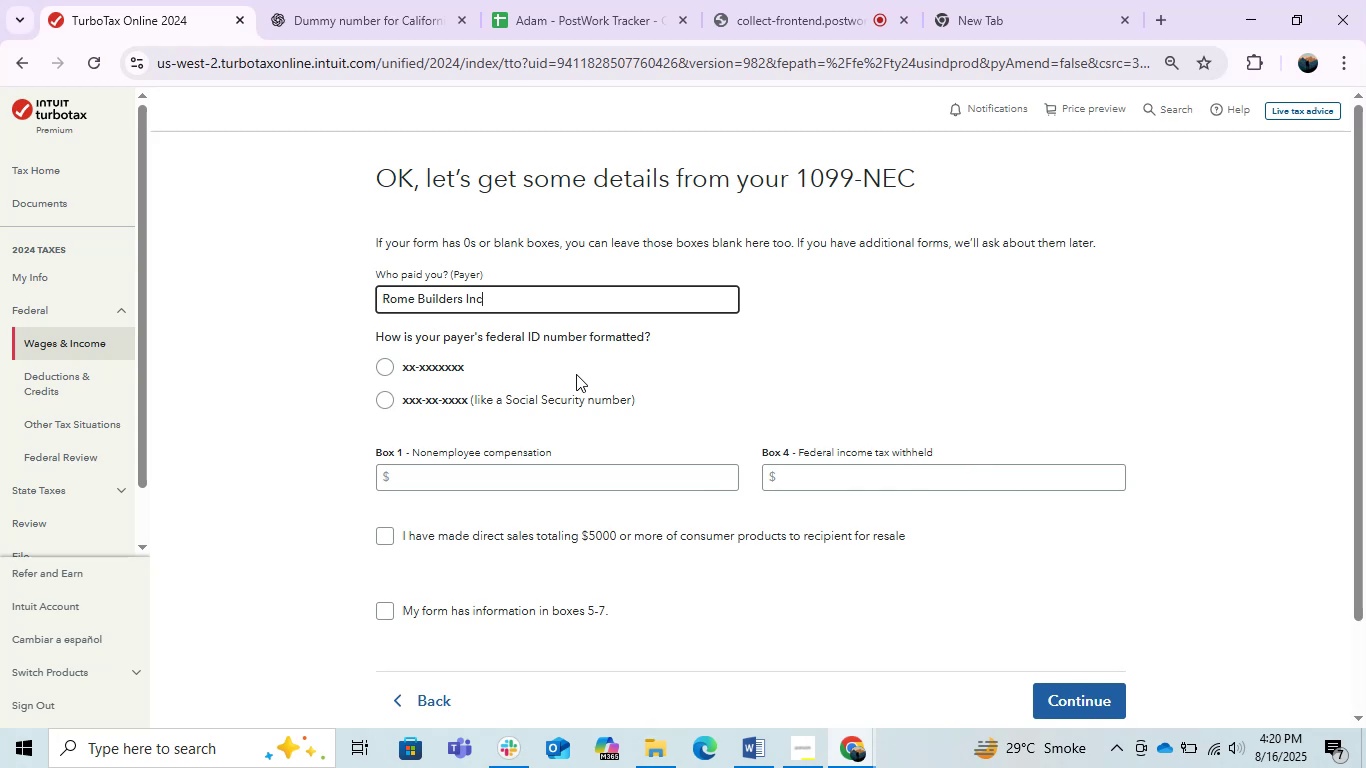 
wait(24.74)
 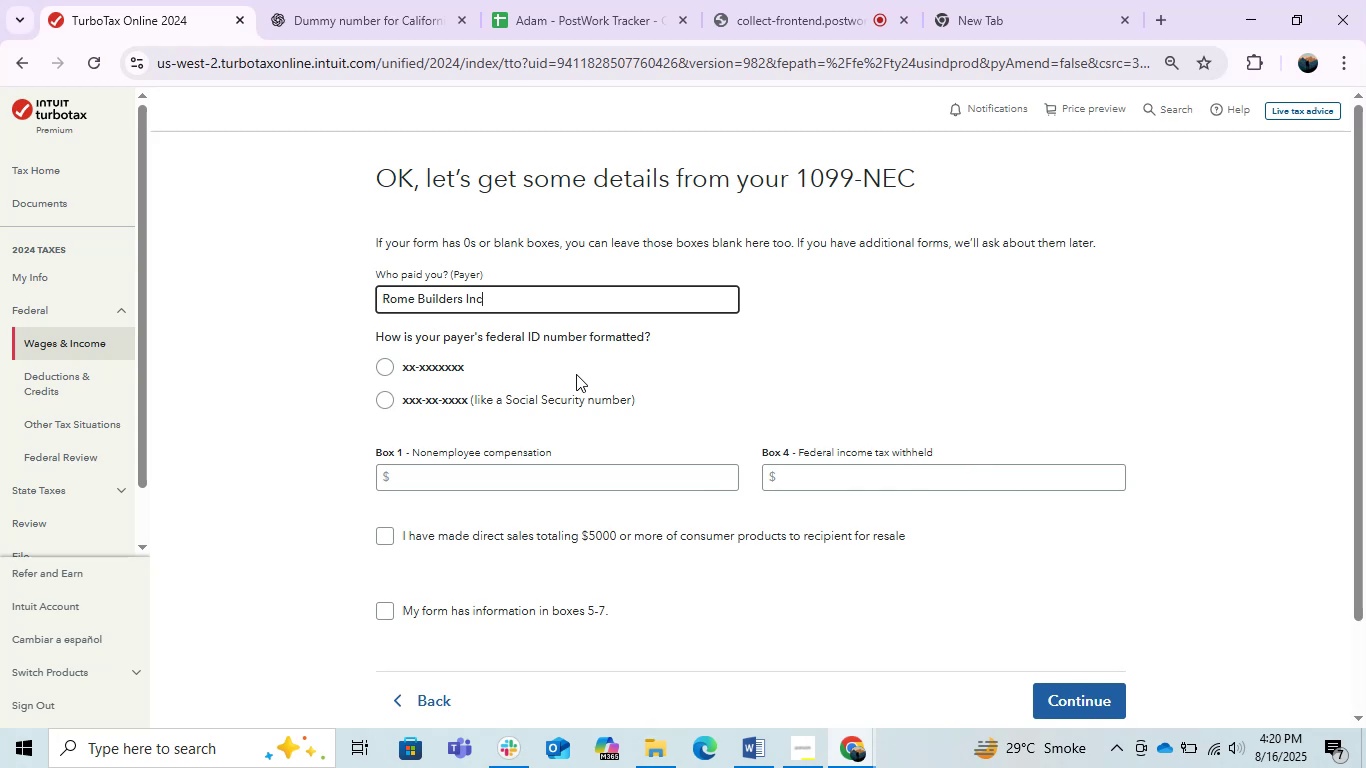 
key(Alt+AltLeft)
 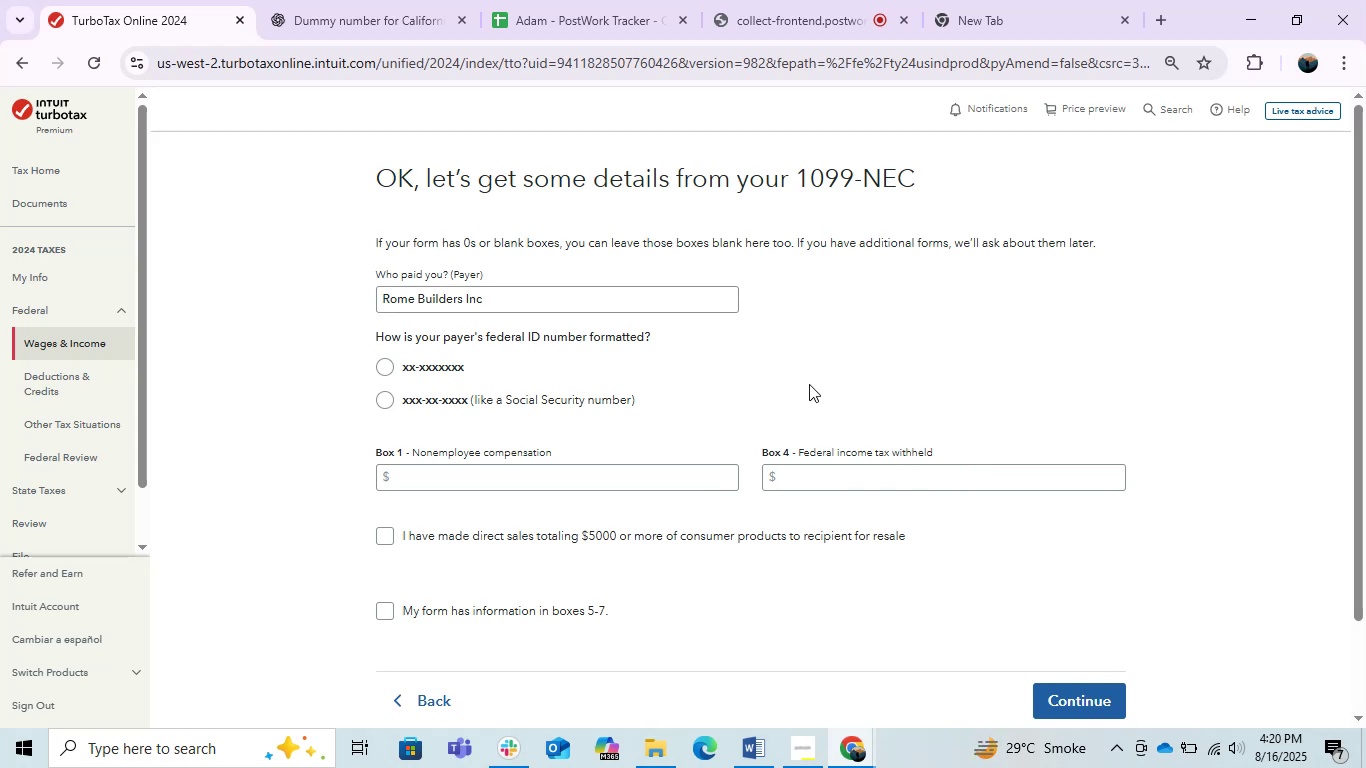 
key(Alt+Tab)
 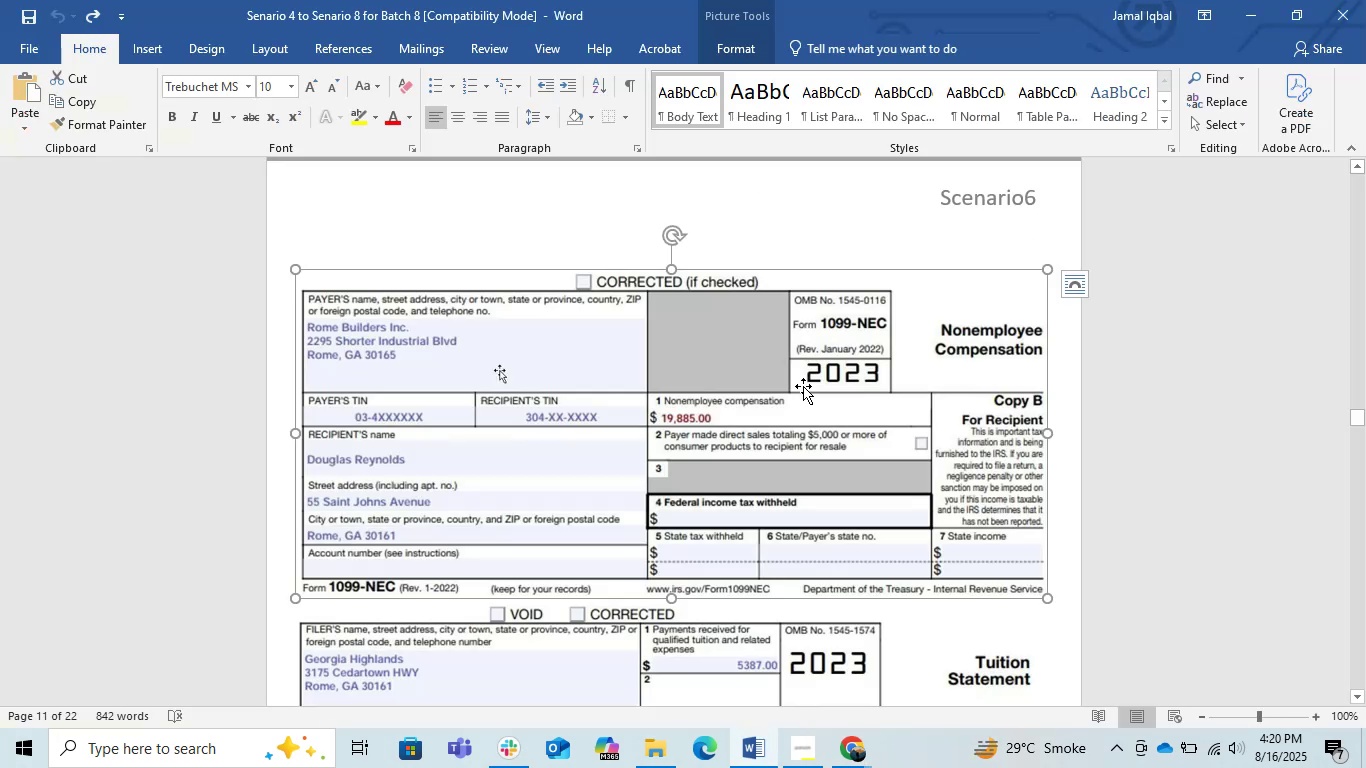 
key(Alt+AltLeft)
 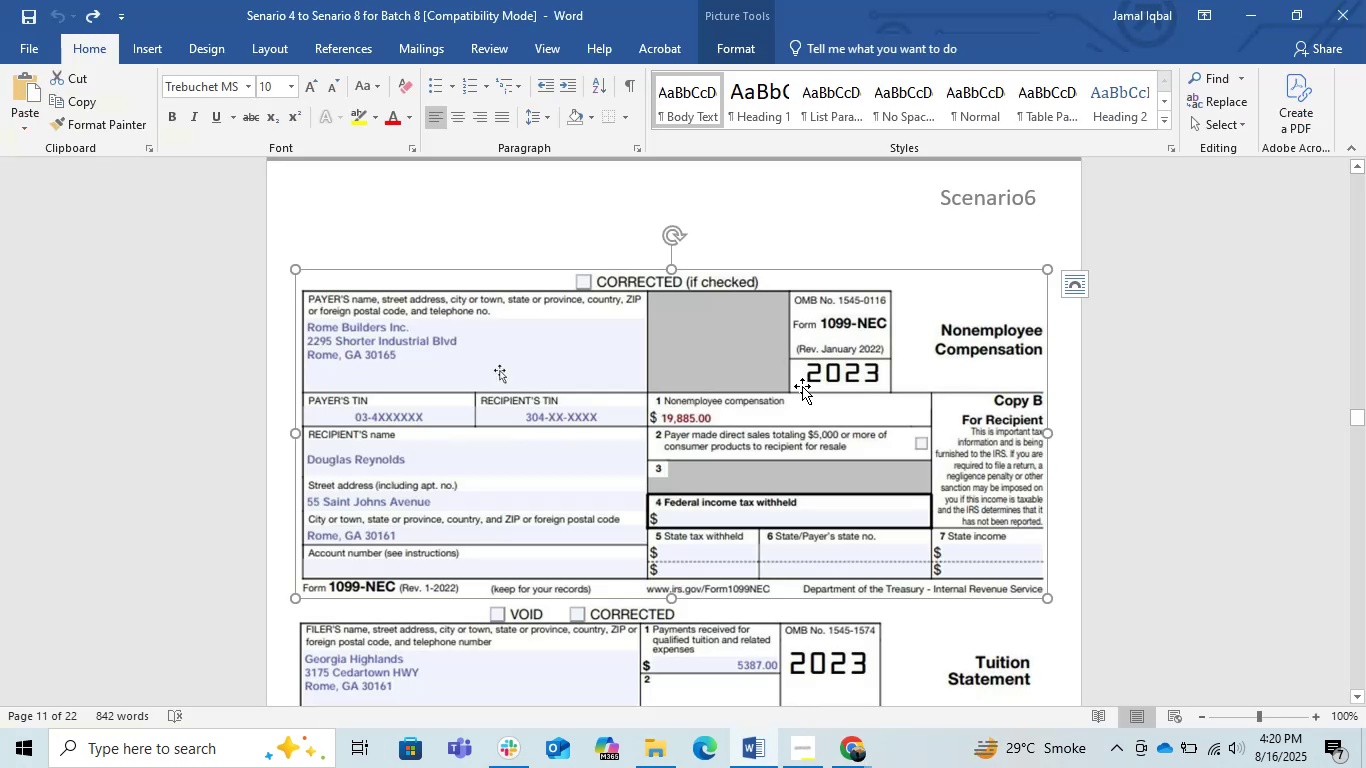 
key(Alt+Tab)
 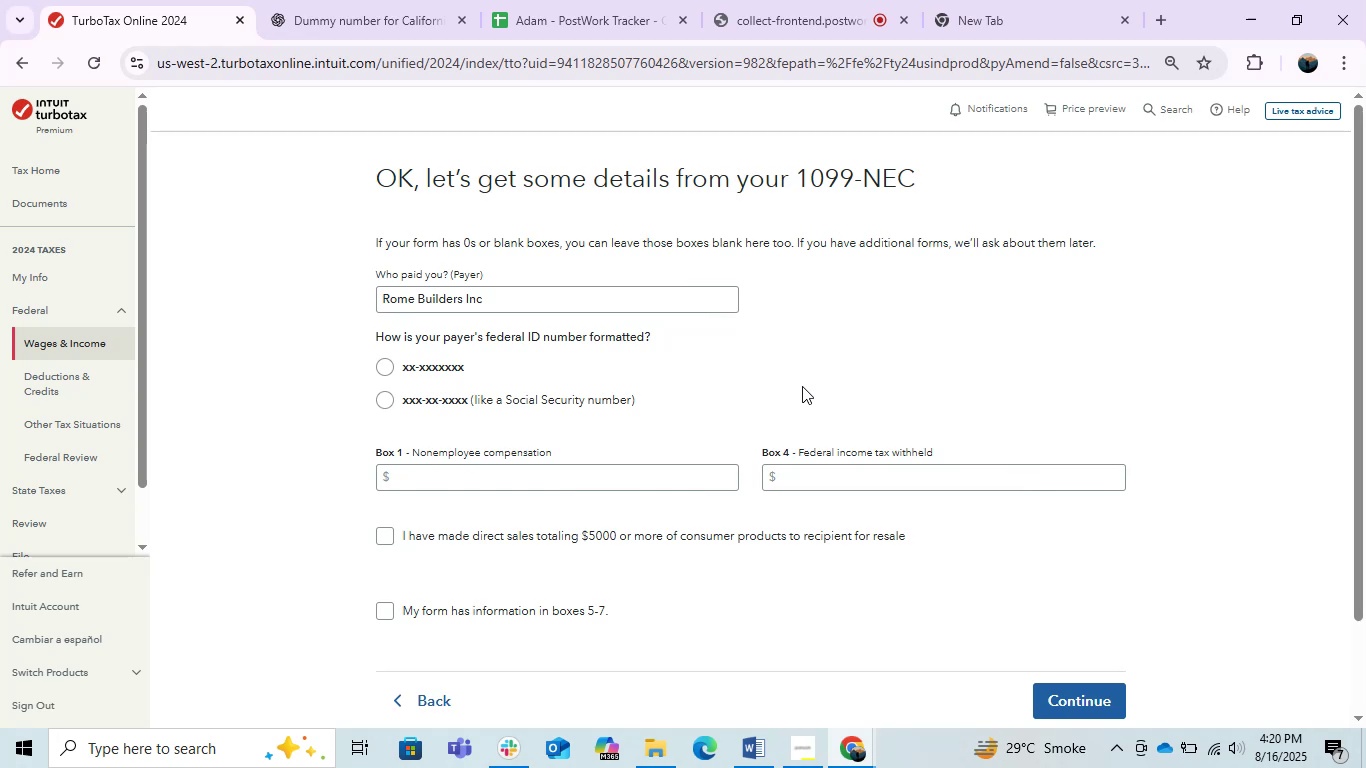 
key(Alt+AltLeft)
 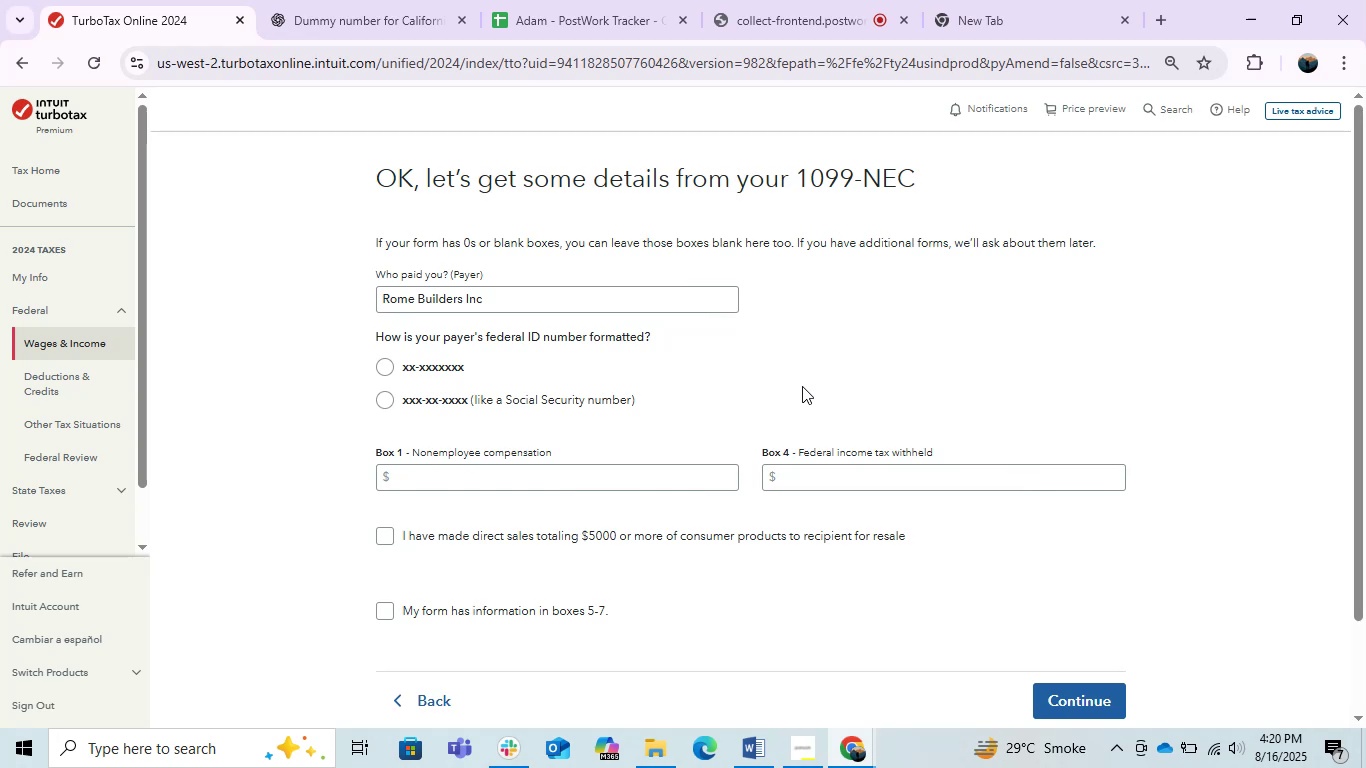 
key(Alt+Tab)
 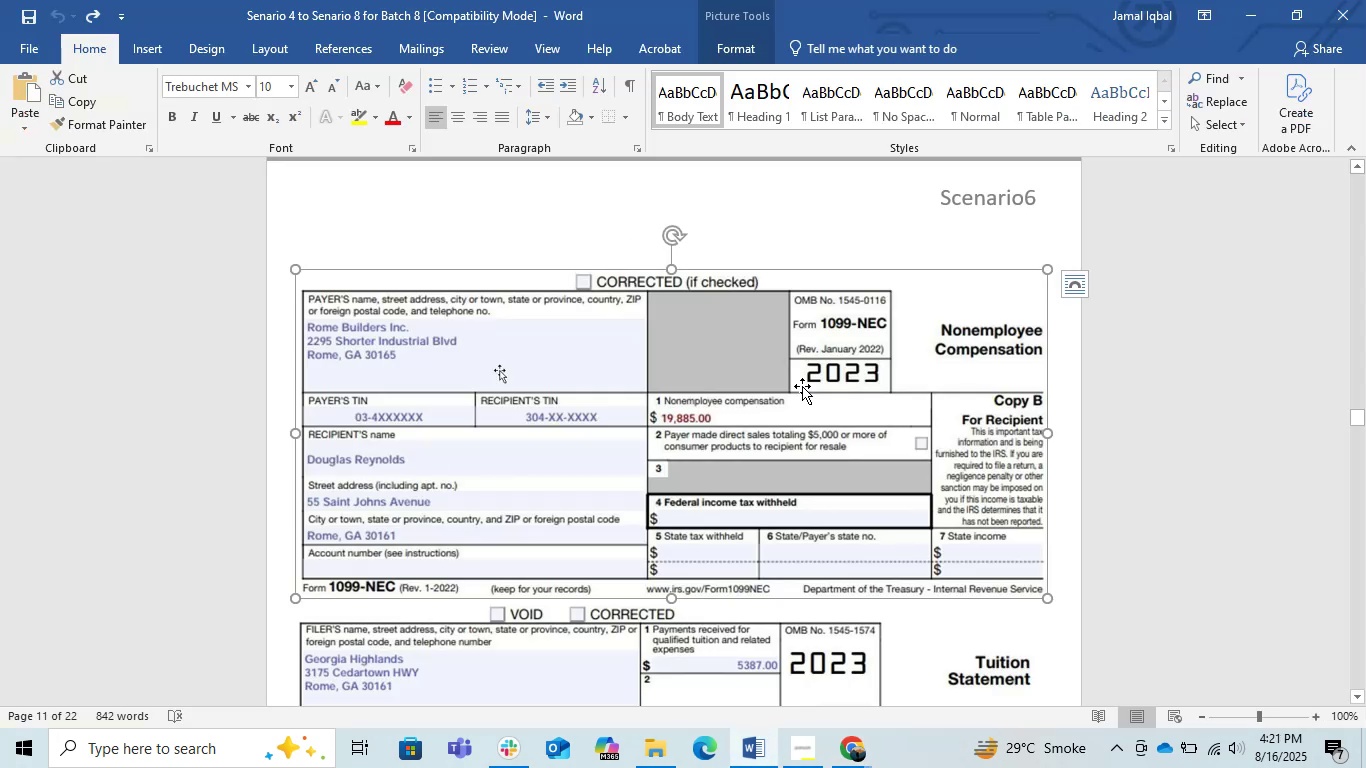 
key(Alt+Tab)
 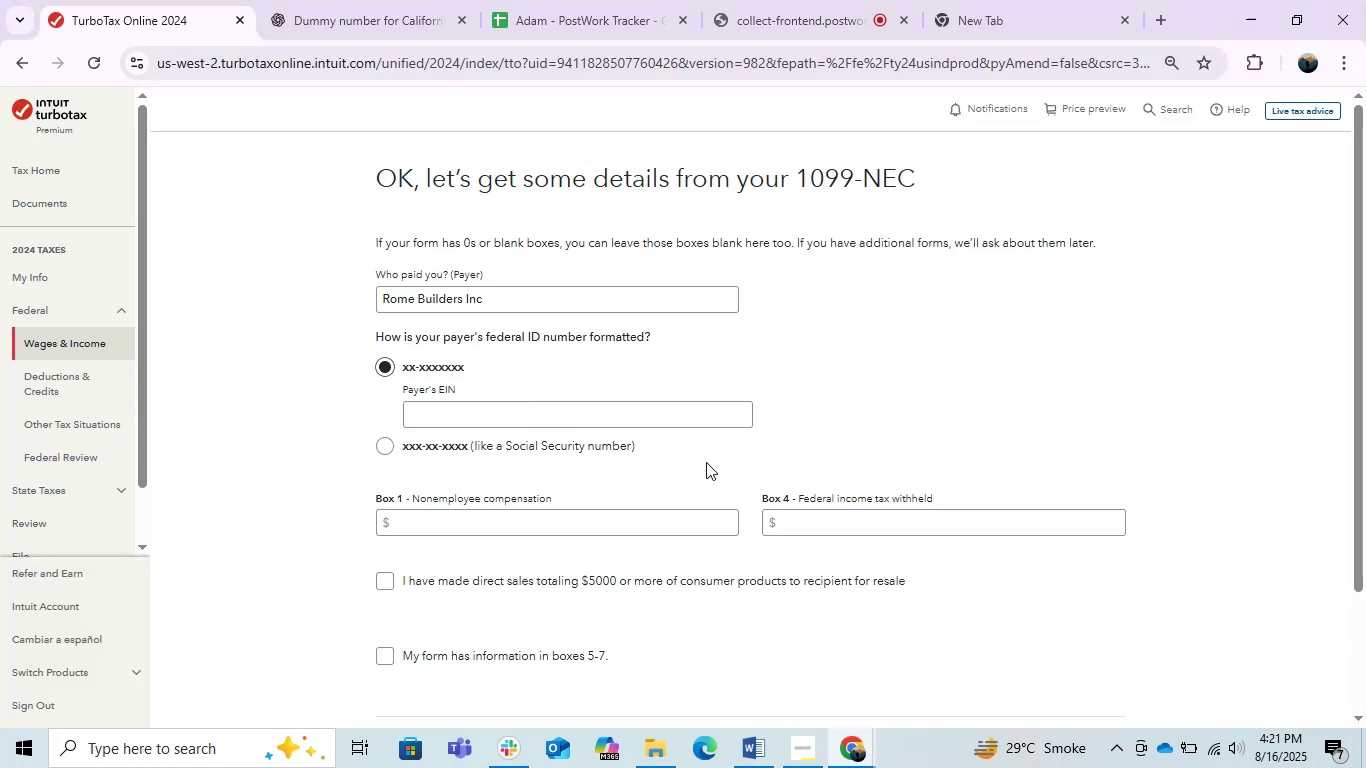 
left_click([618, 414])
 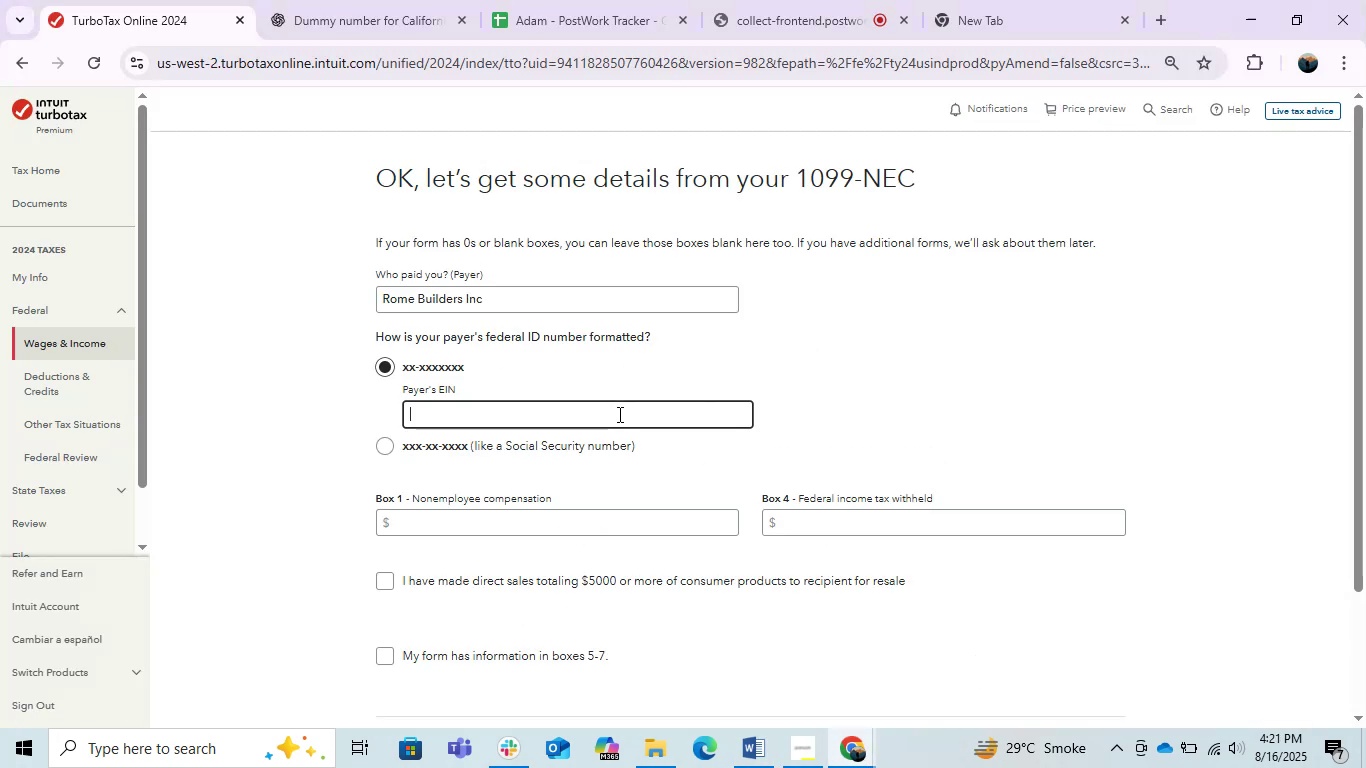 
key(Alt+AltLeft)
 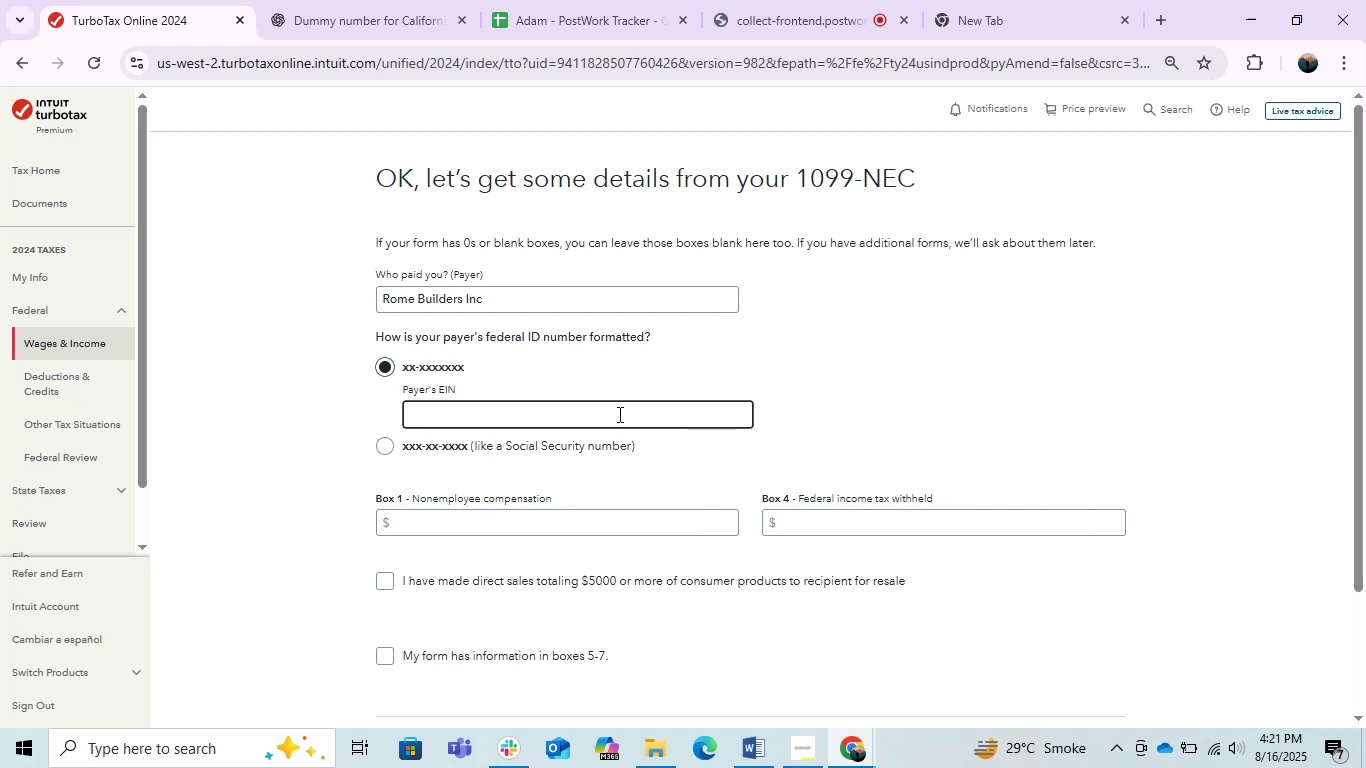 
key(Alt+Tab)
 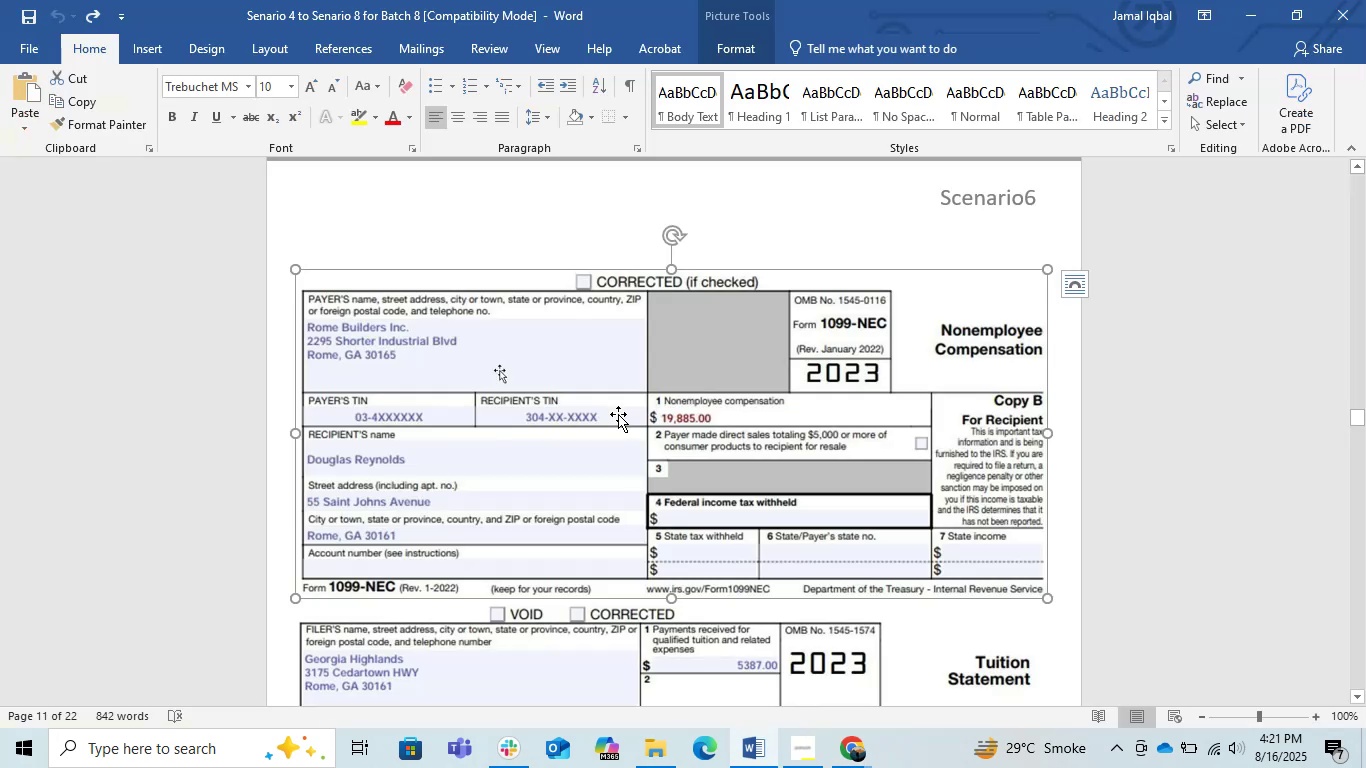 
key(Alt+AltLeft)
 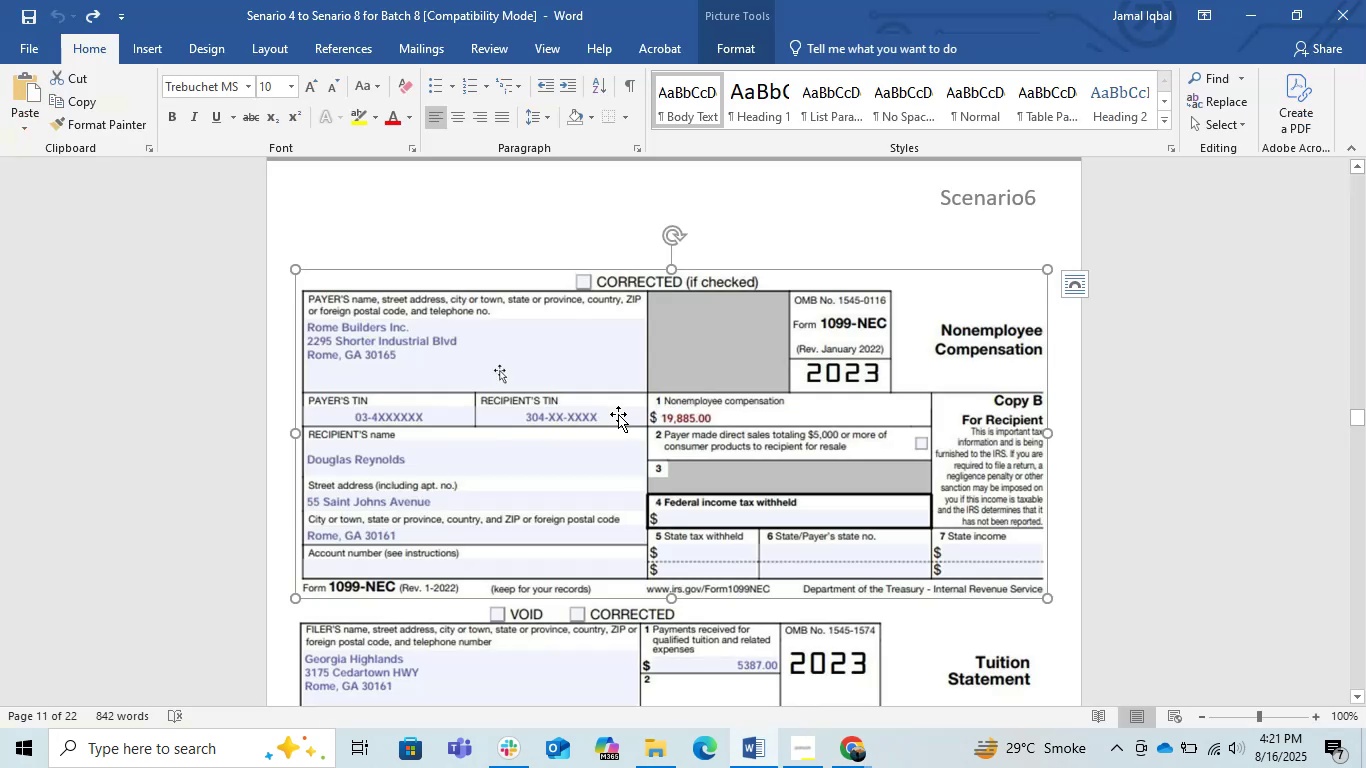 
key(Alt+Tab)
 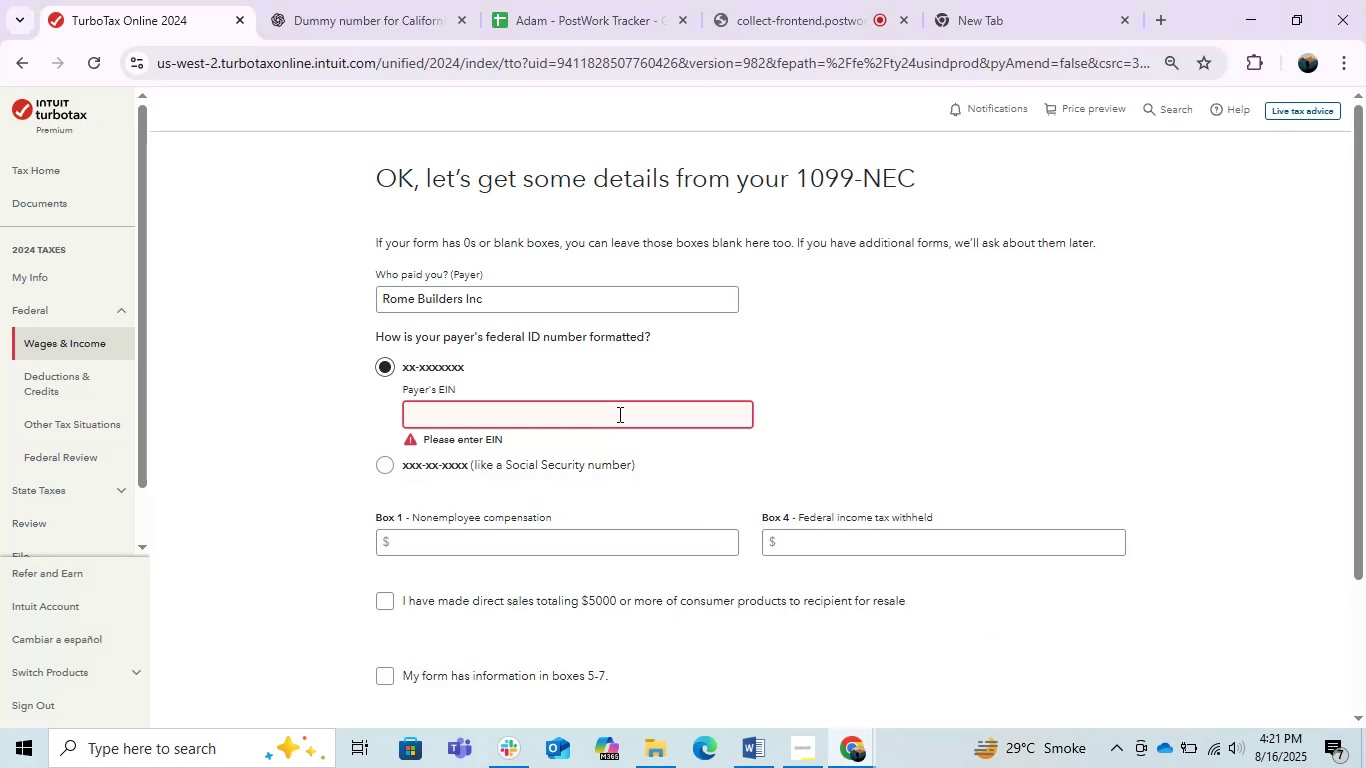 
key(Numpad0)
 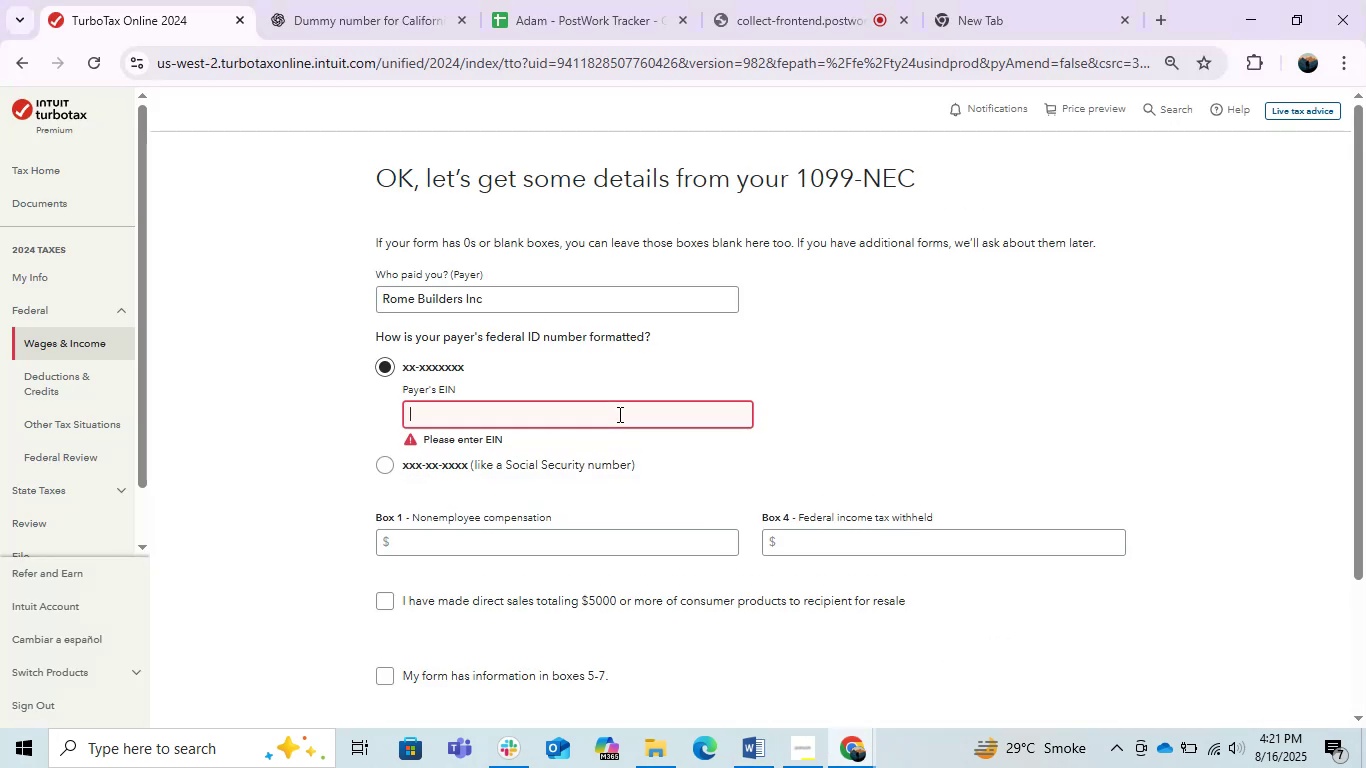 
key(Numpad3)
 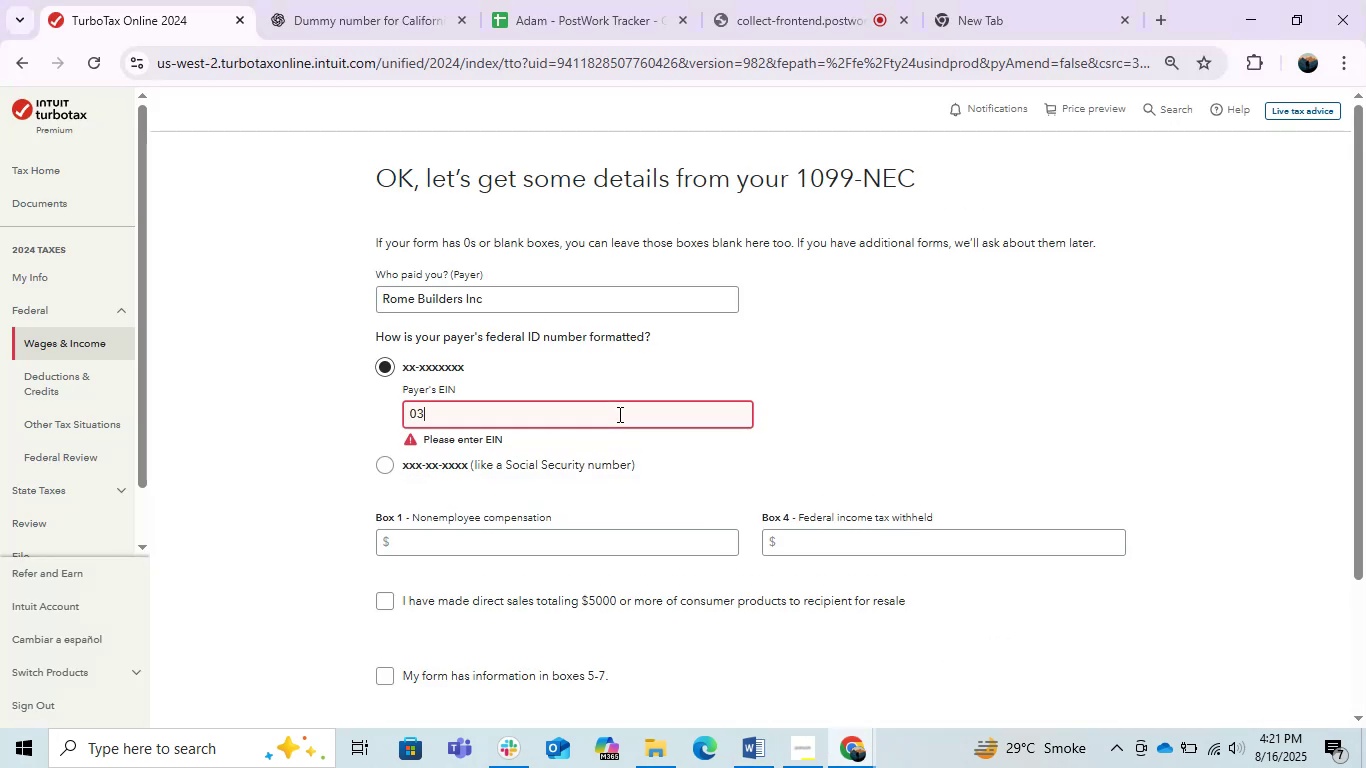 
key(Numpad4)
 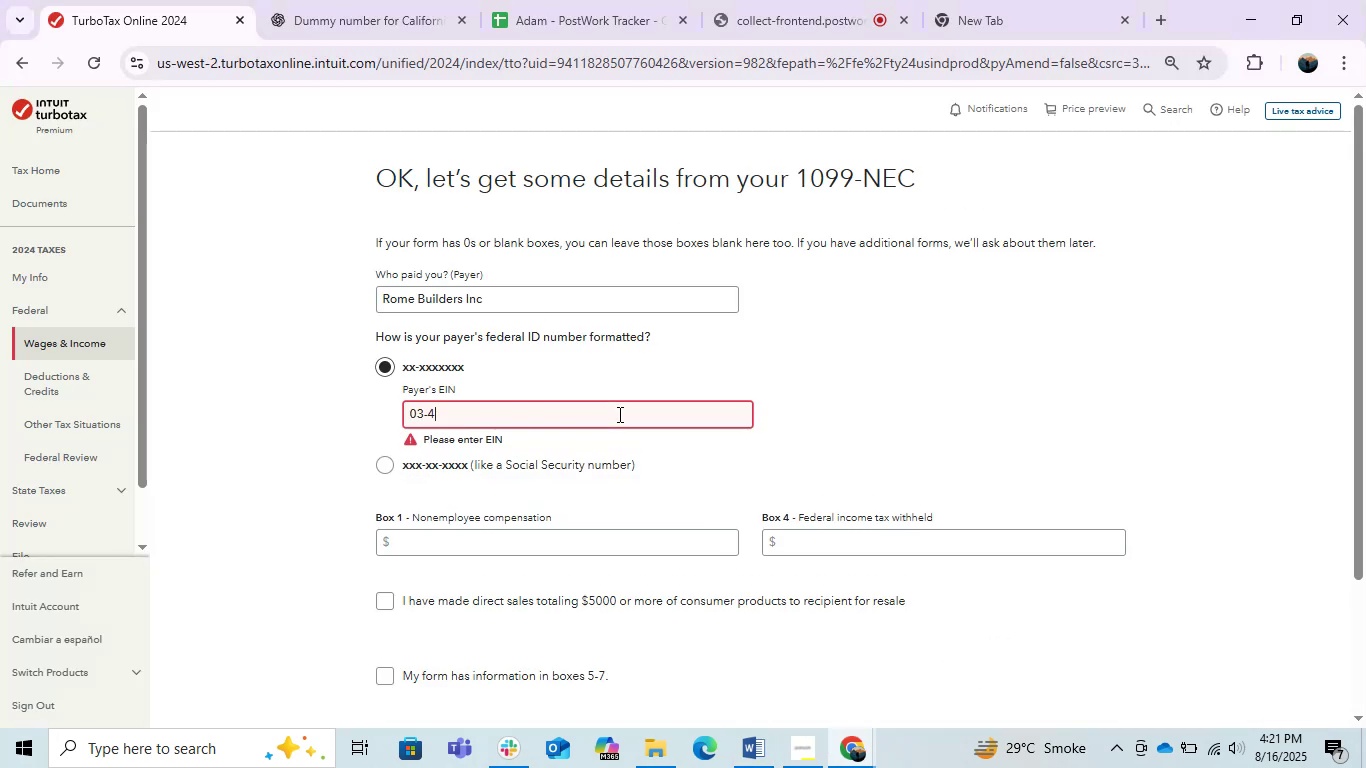 
key(Alt+AltLeft)
 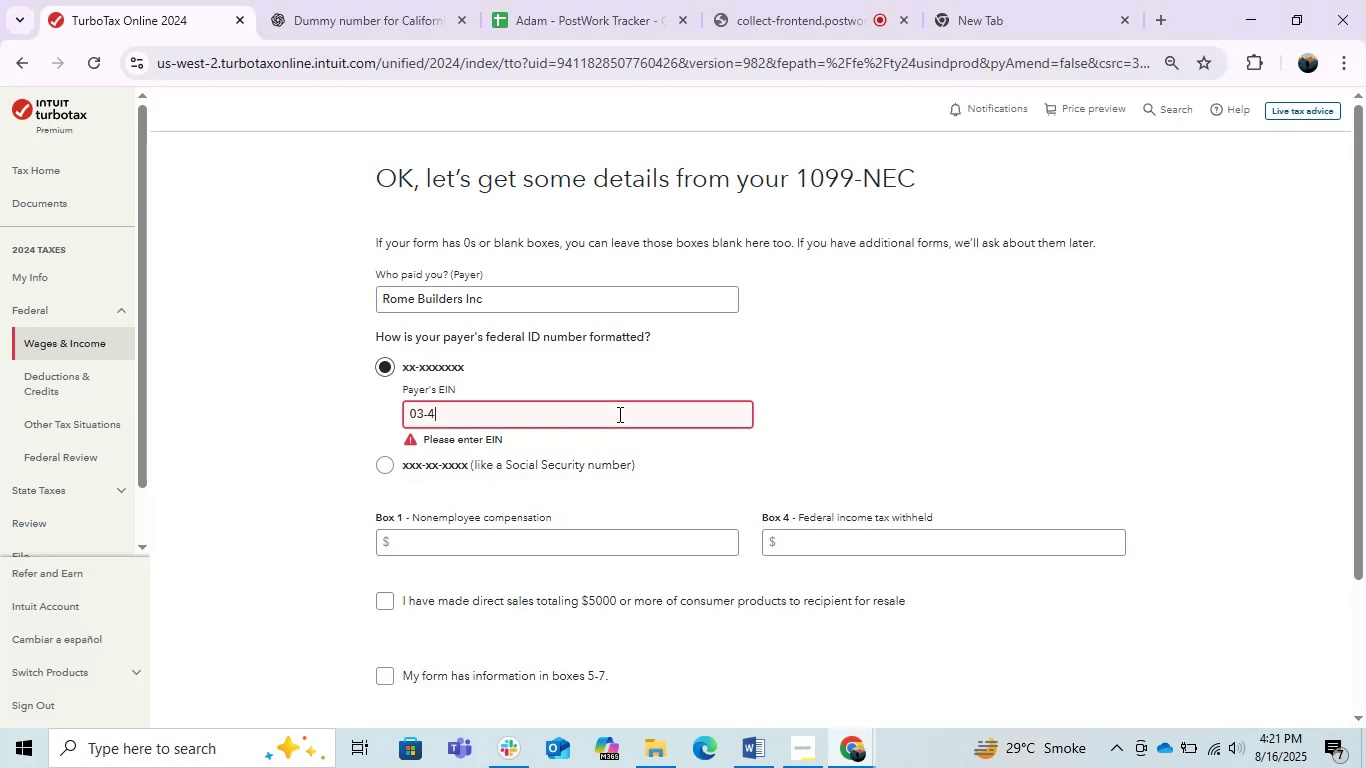 
key(Alt+Tab)
 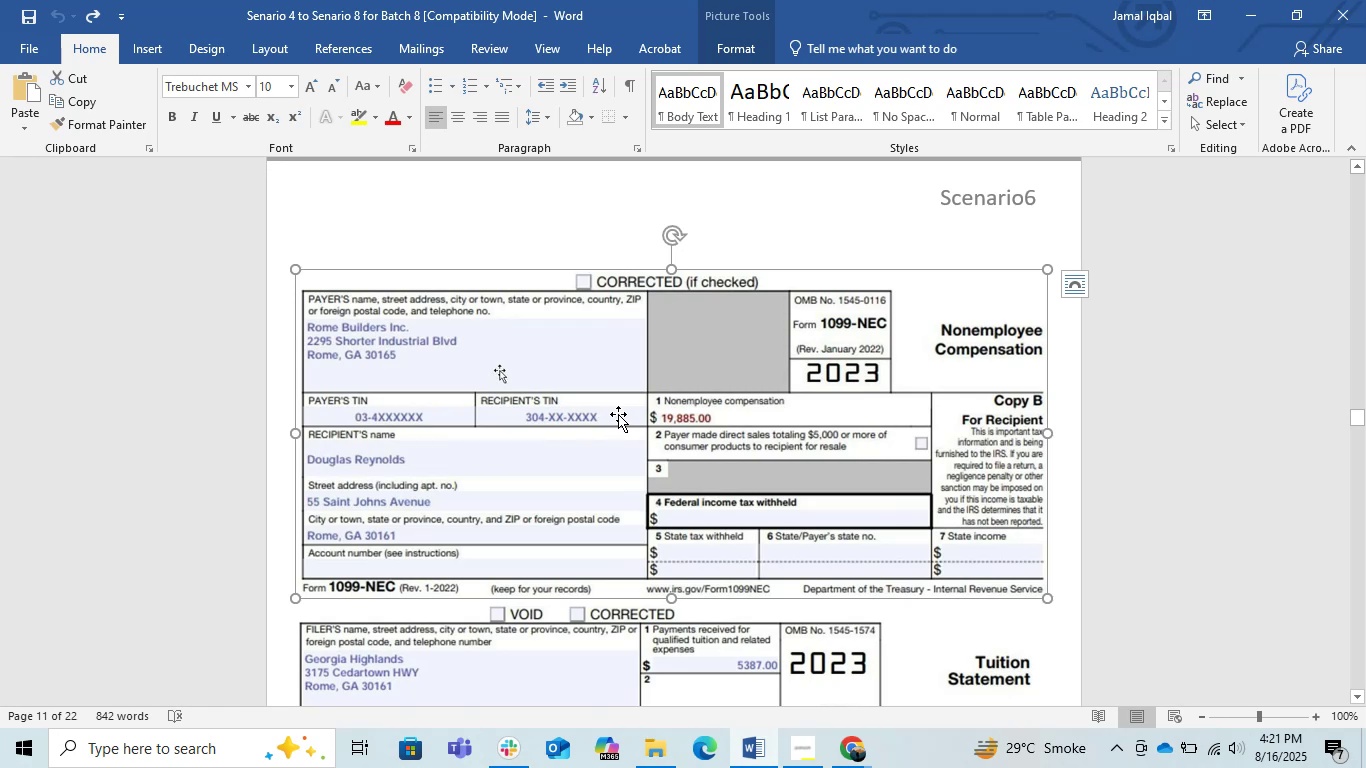 
wait(6.64)
 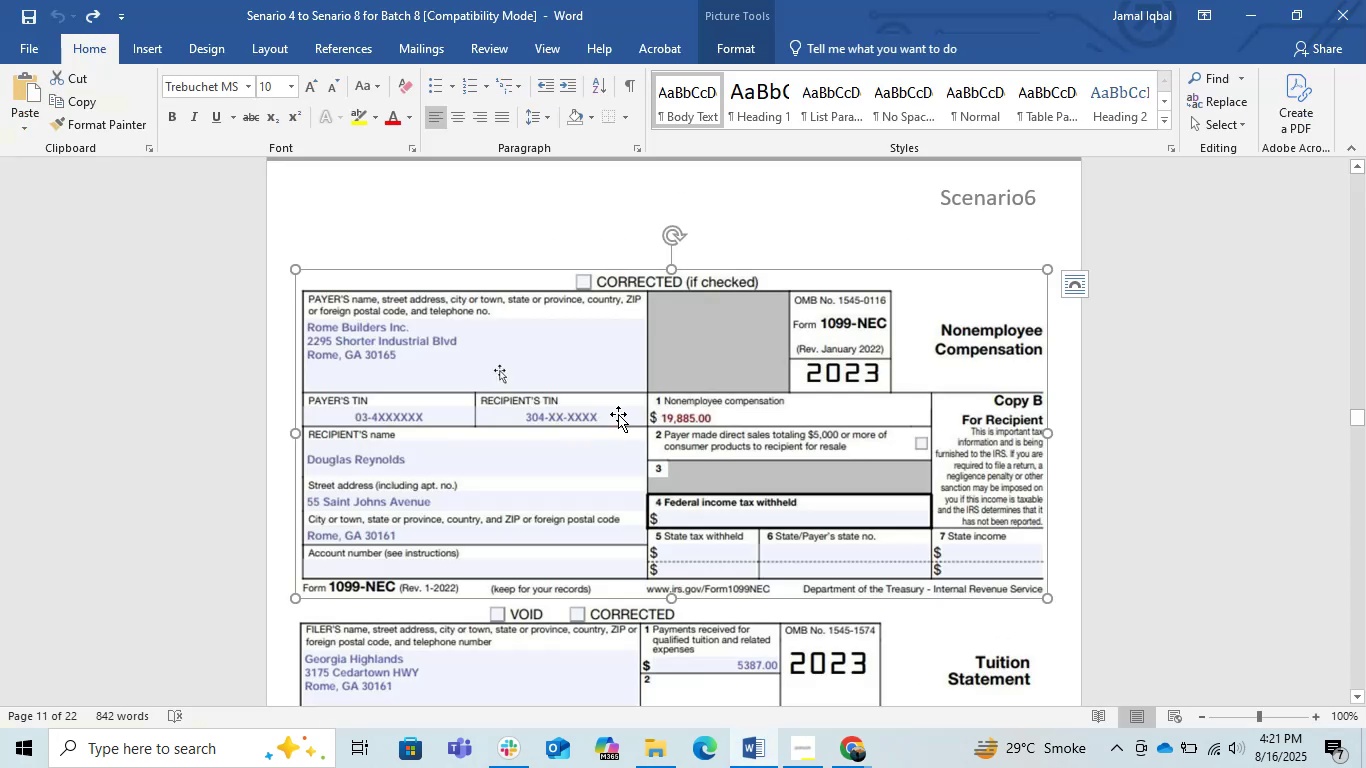 
key(Alt+AltLeft)
 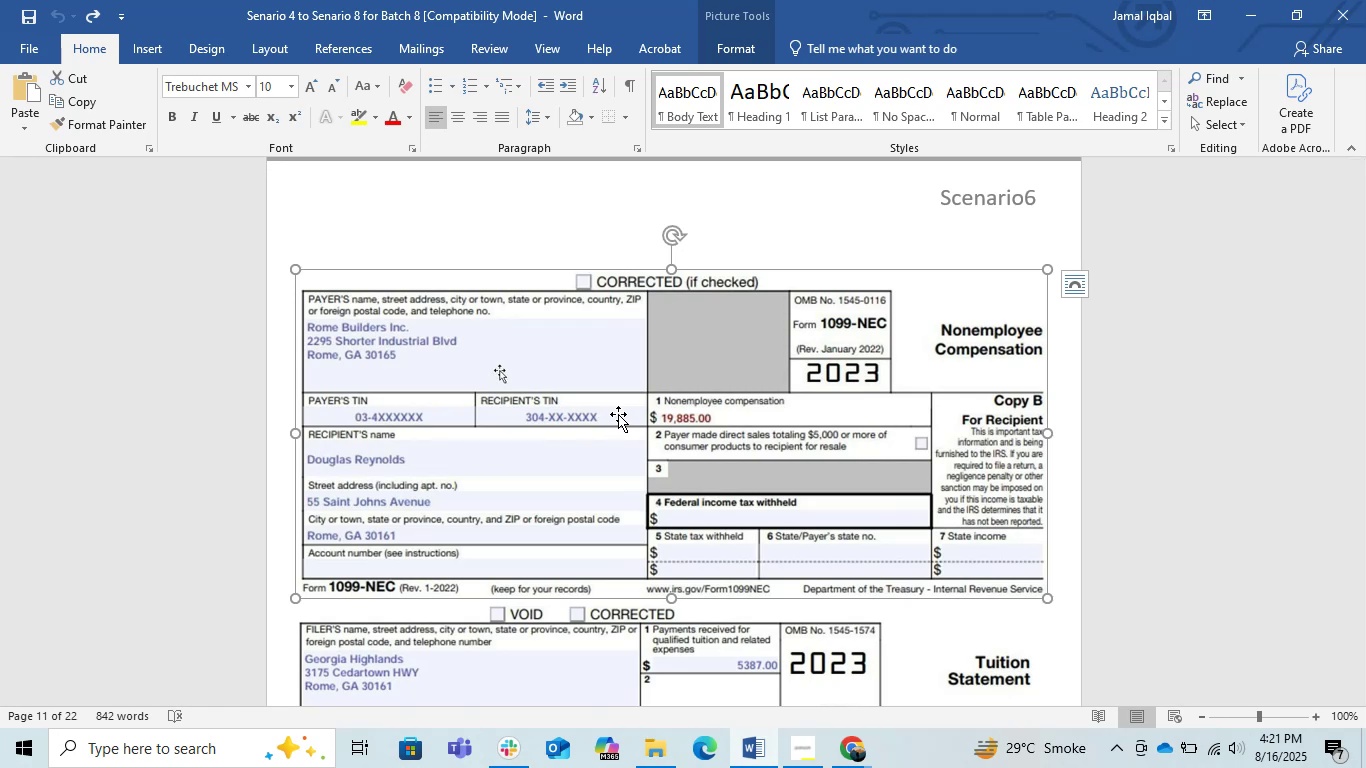 
key(Alt+Tab)
 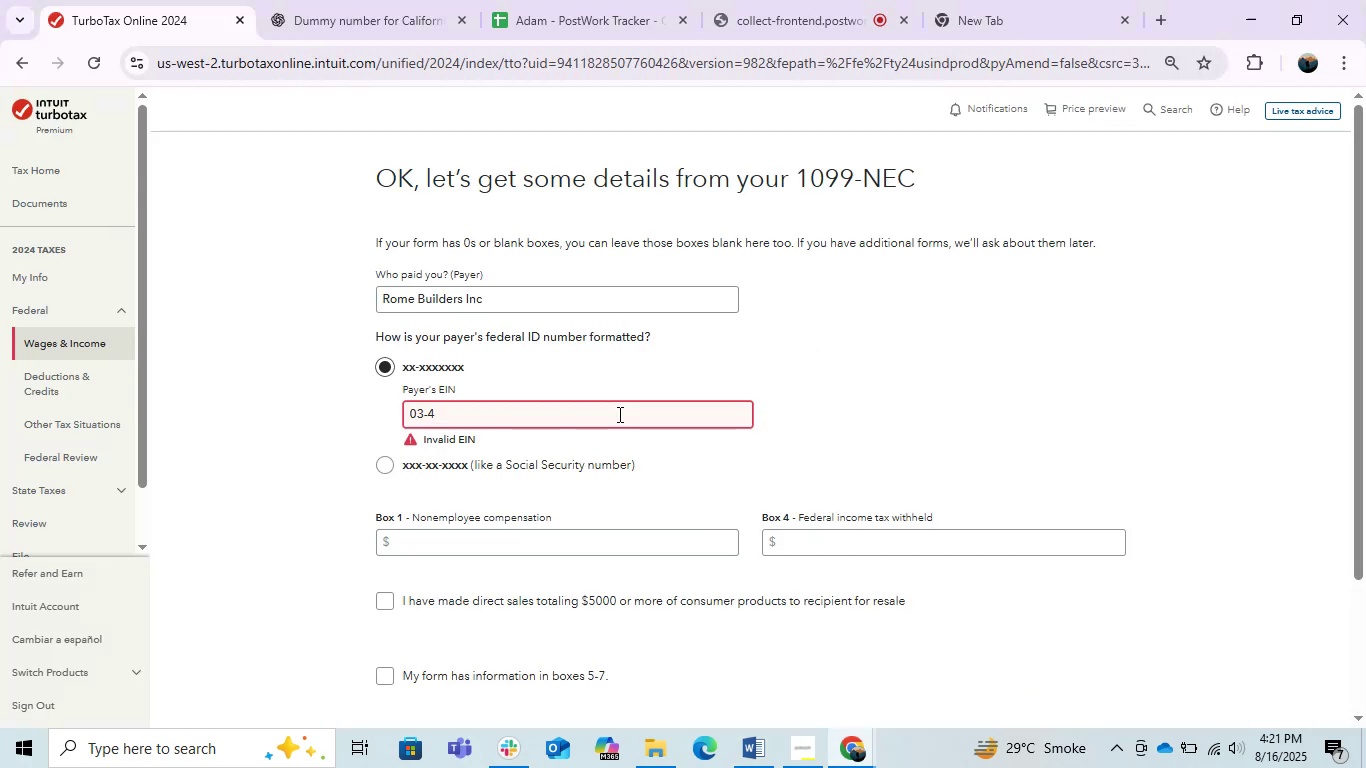 
key(Numpad5)
 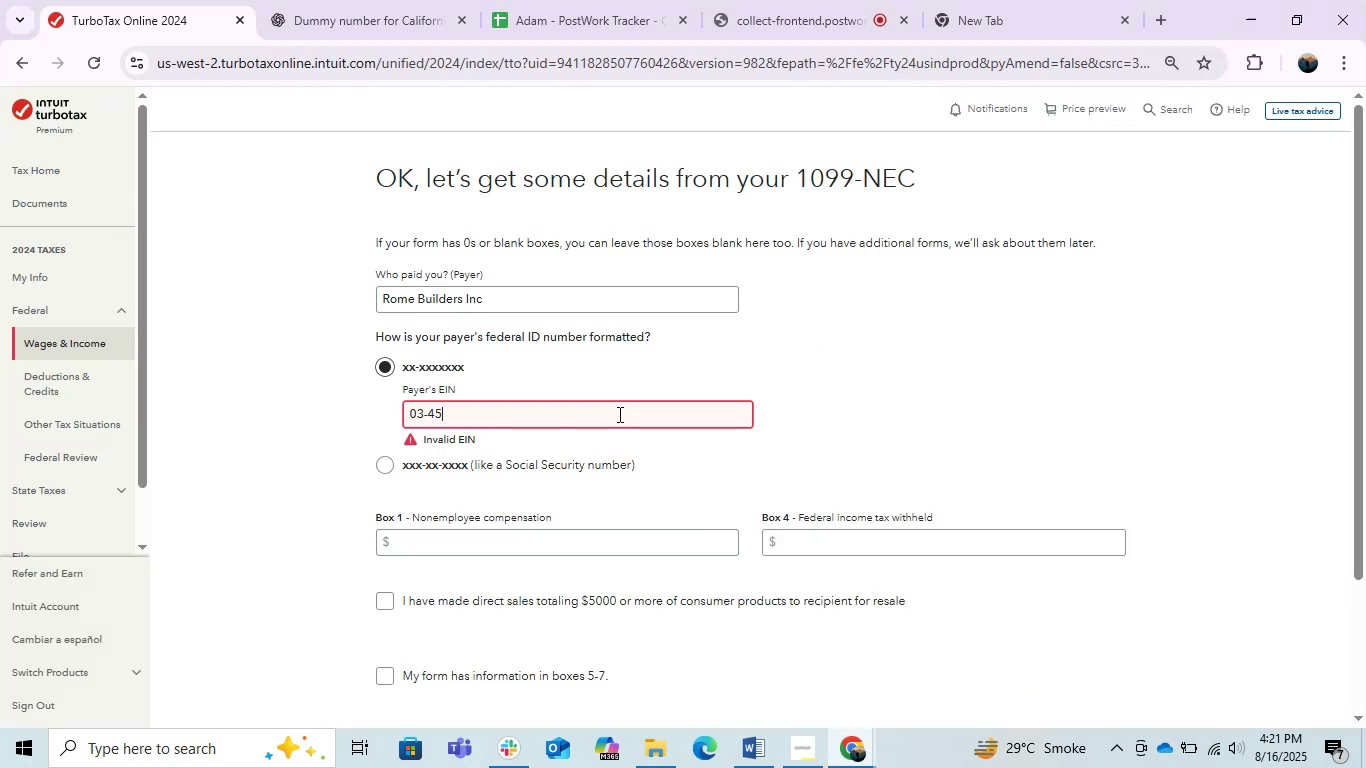 
key(Numpad6)
 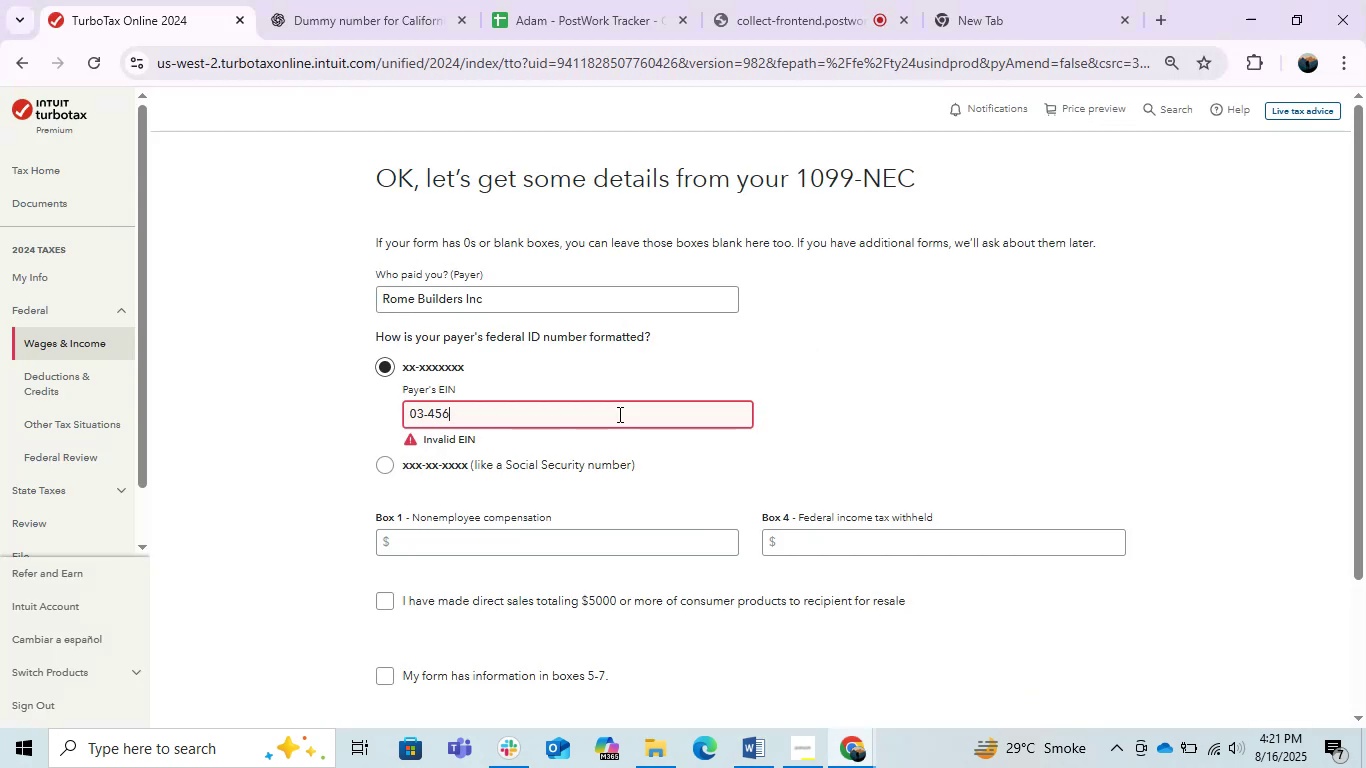 
key(Numpad7)
 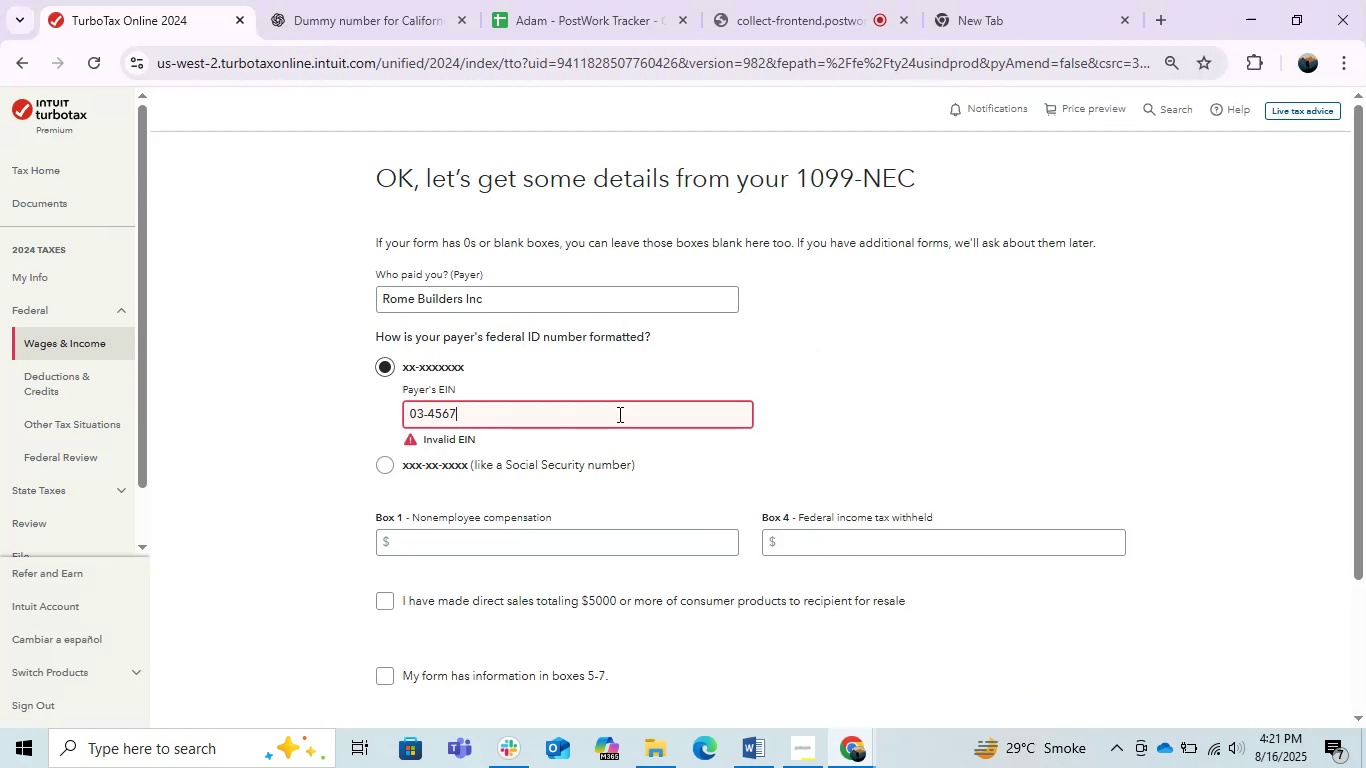 
key(Numpad8)
 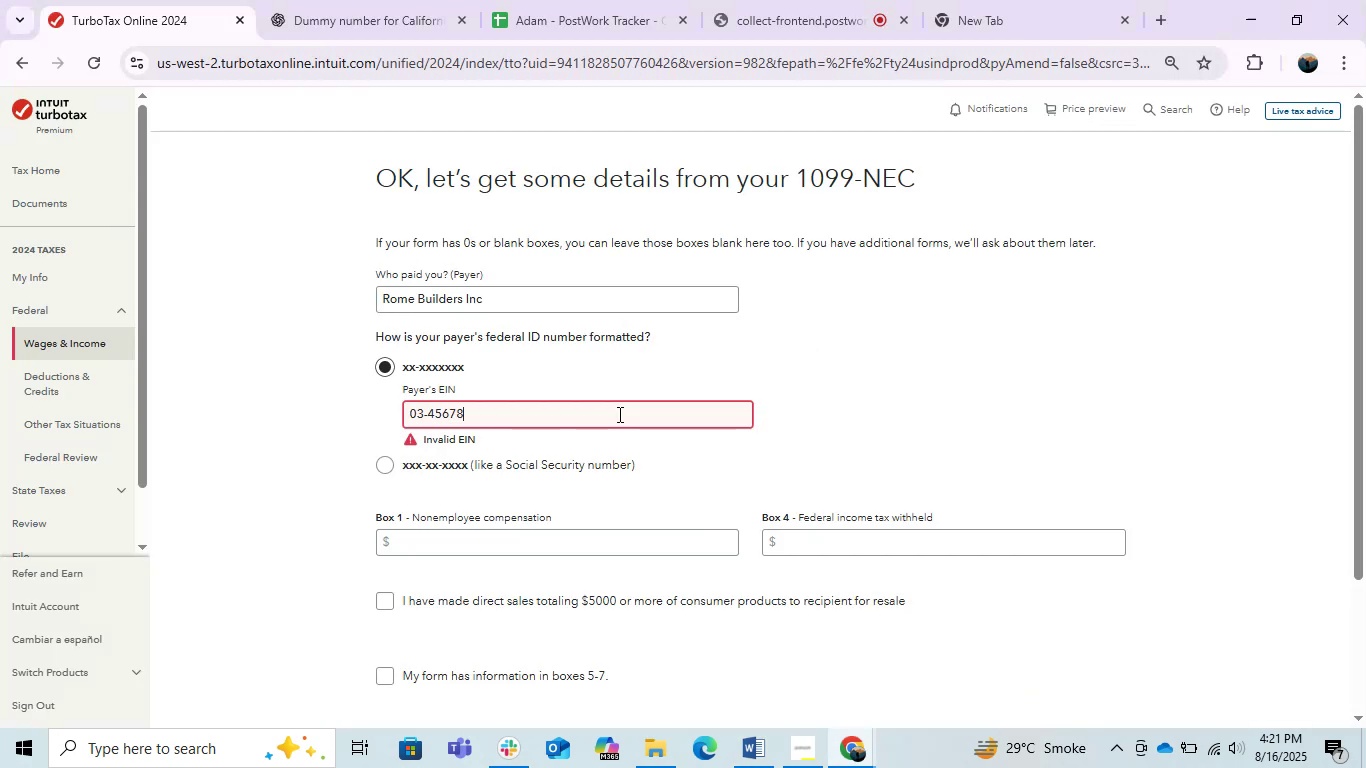 
key(Numpad9)
 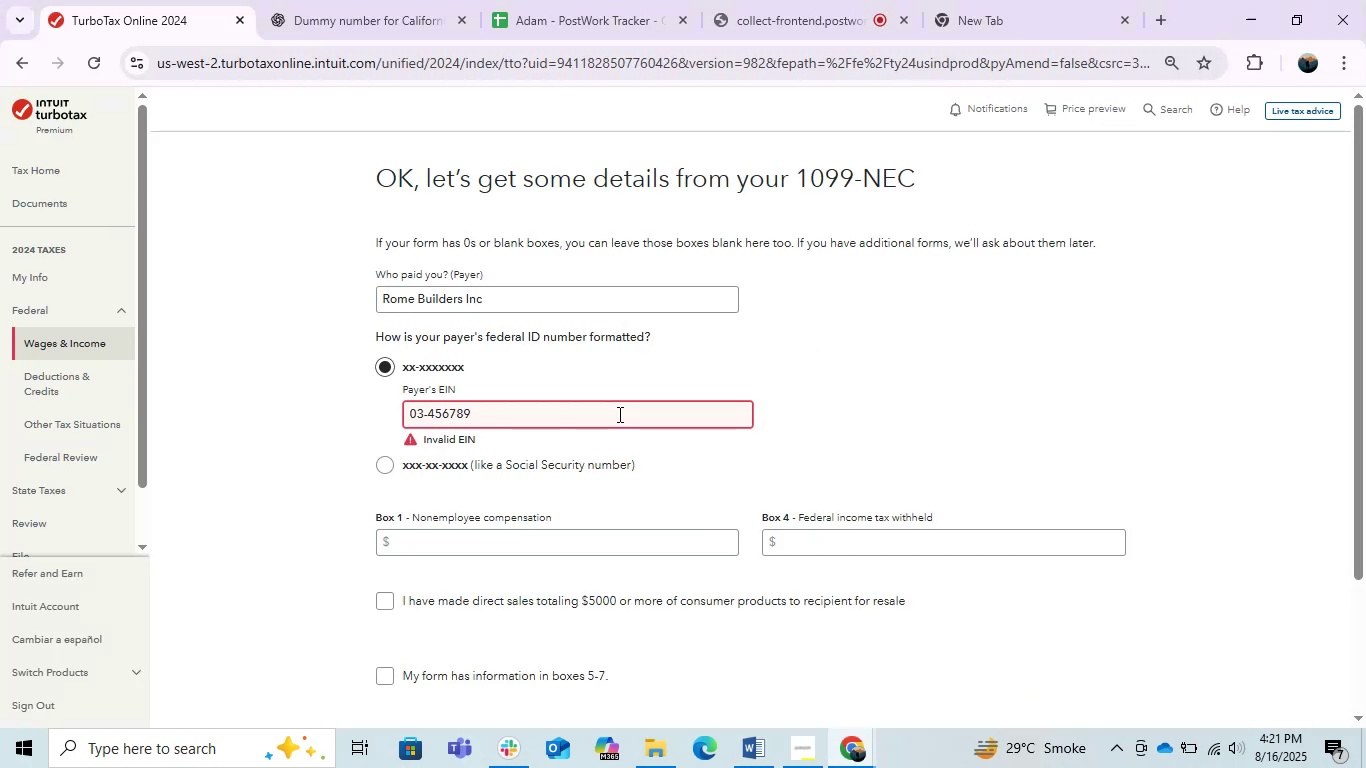 
key(Numpad1)
 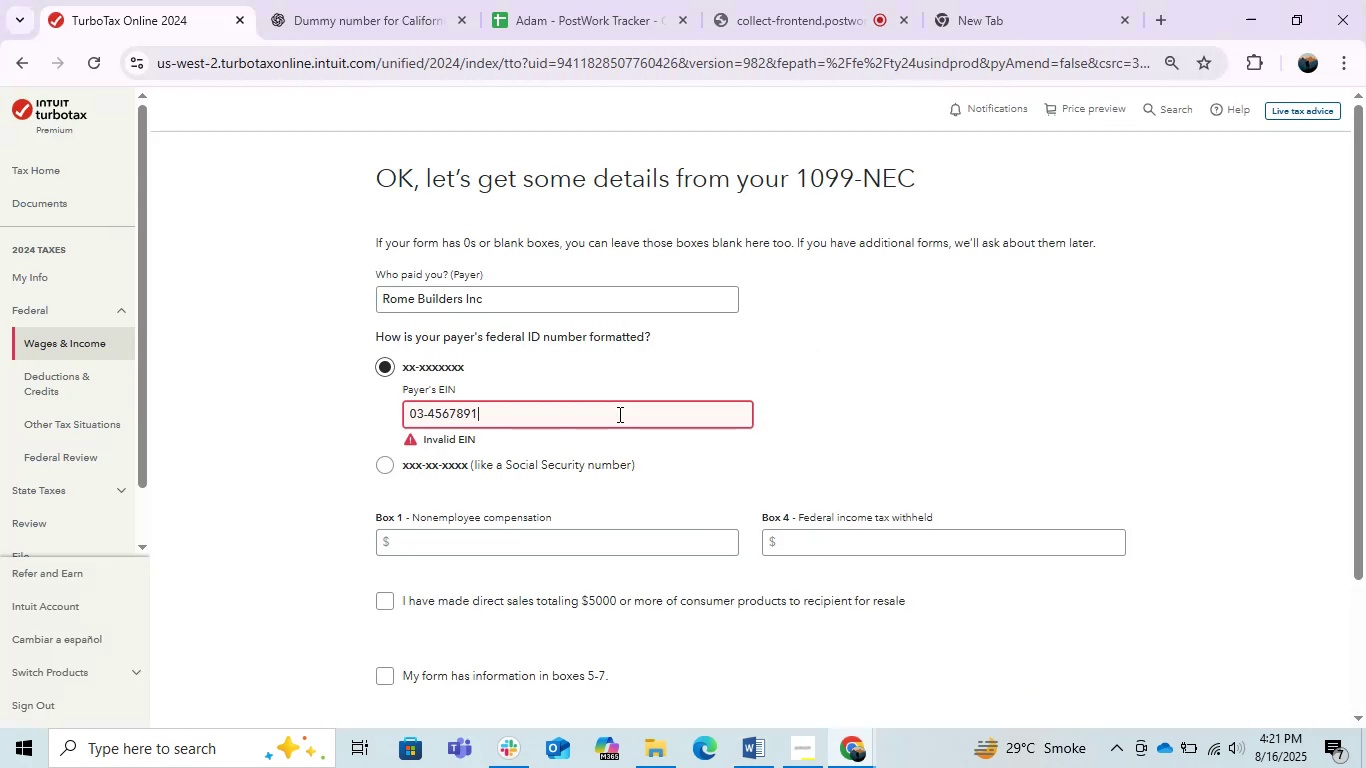 
key(Numpad0)
 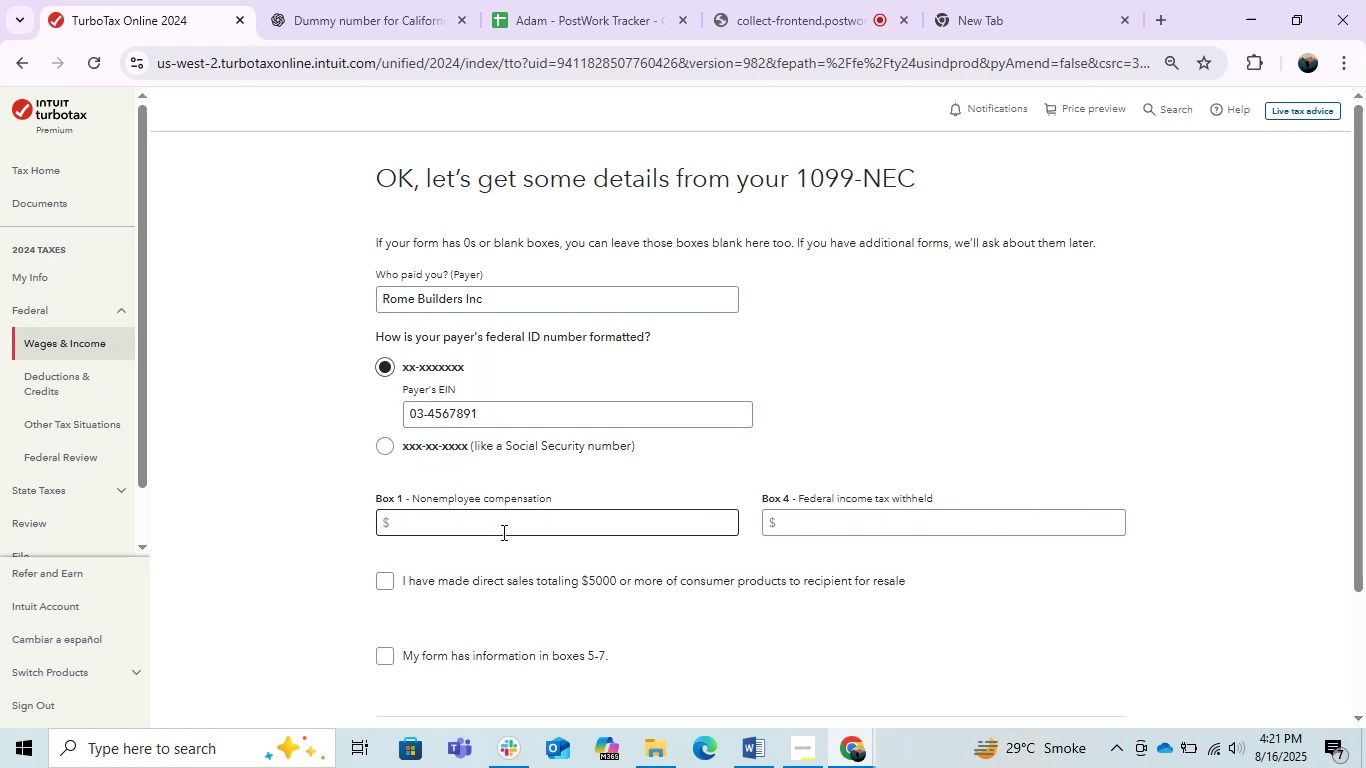 
wait(5.36)
 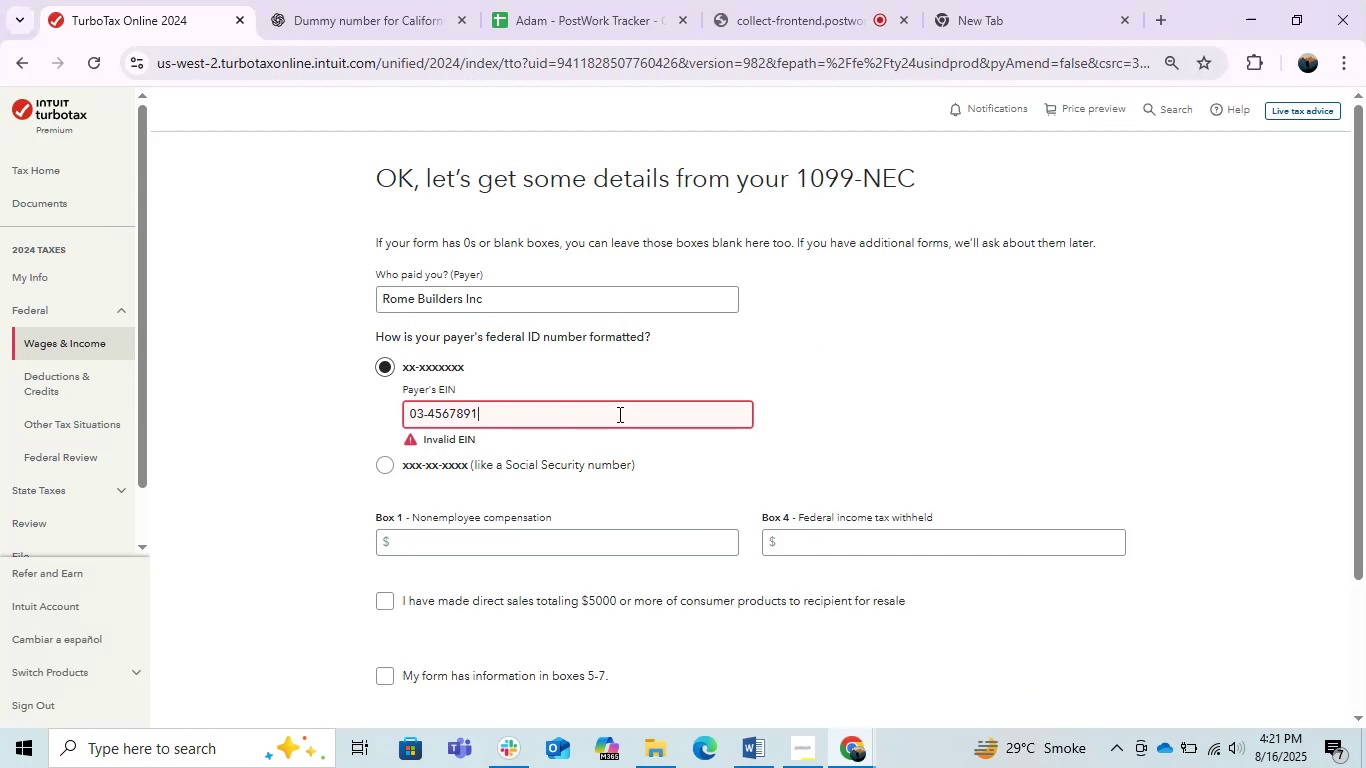 
key(Alt+AltLeft)
 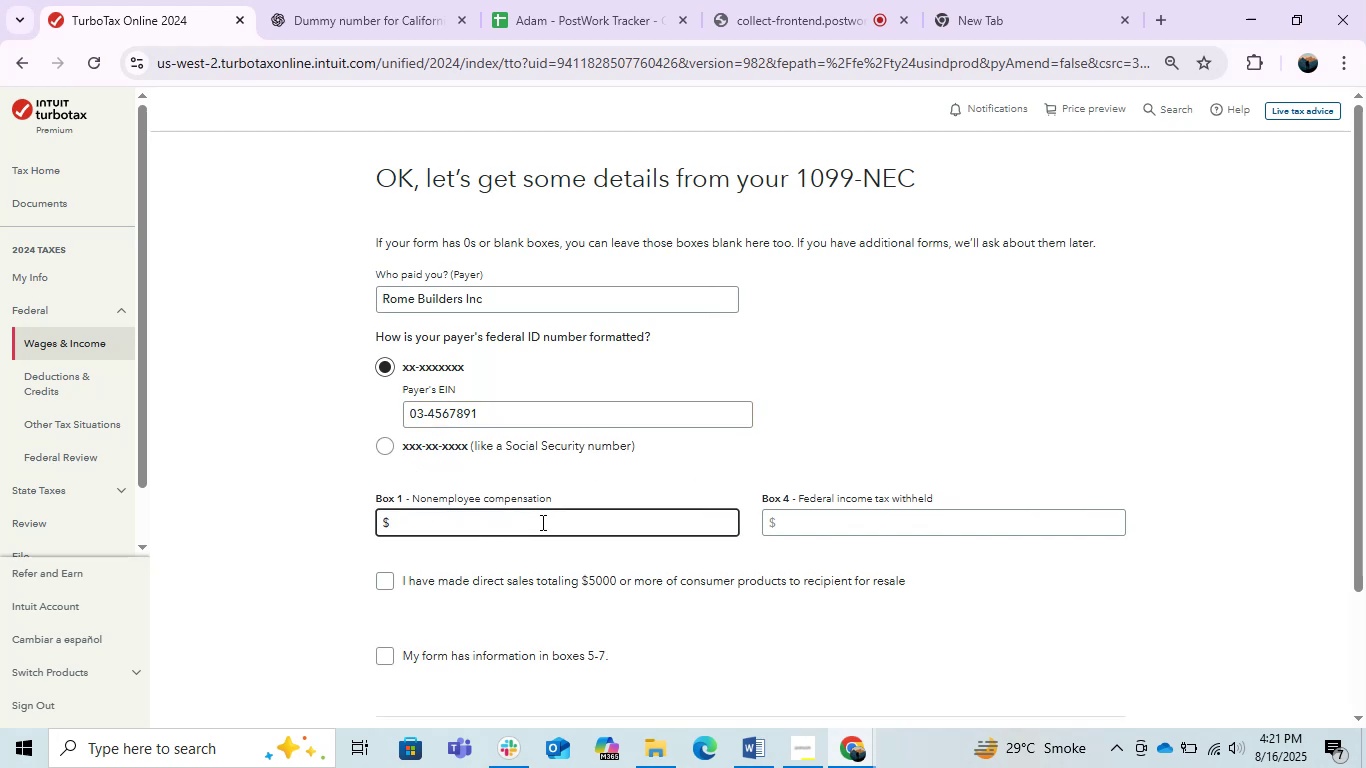 
key(Alt+Tab)
 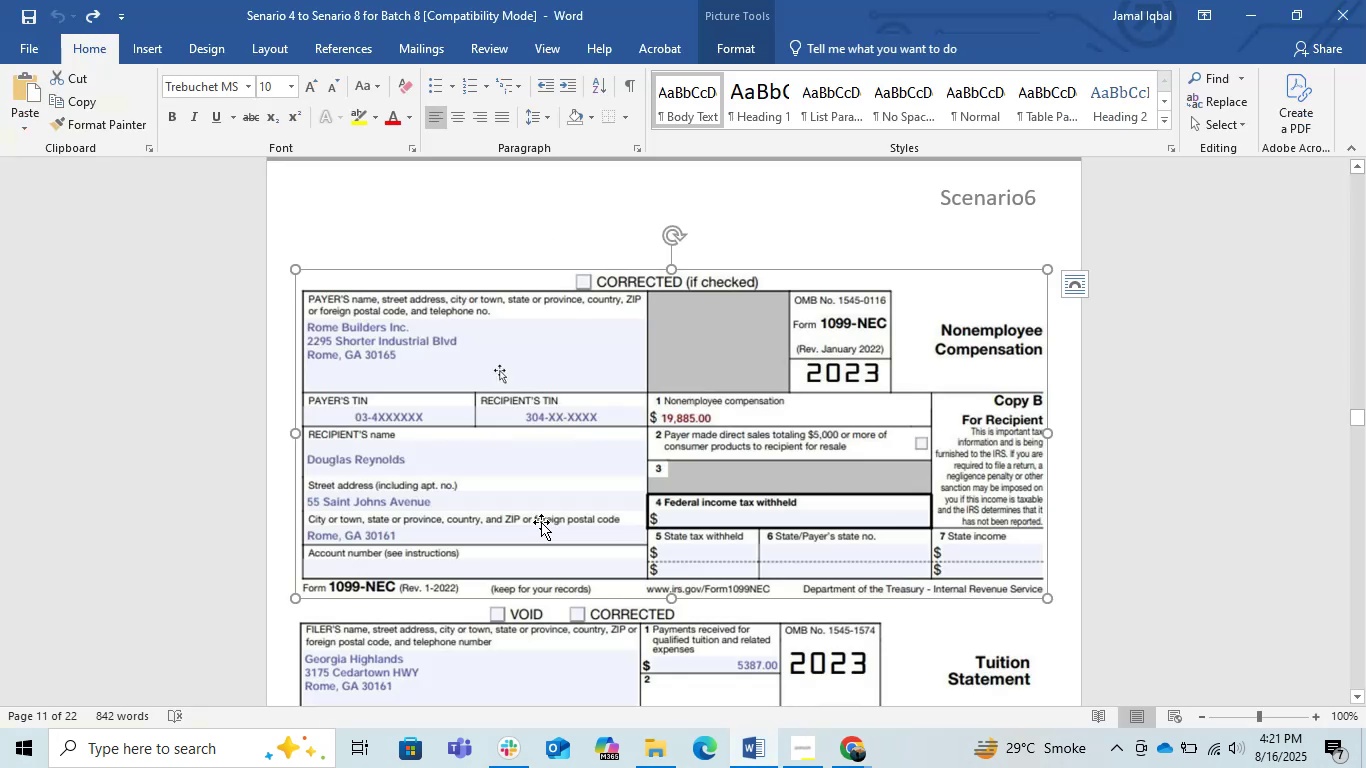 
key(Alt+AltLeft)
 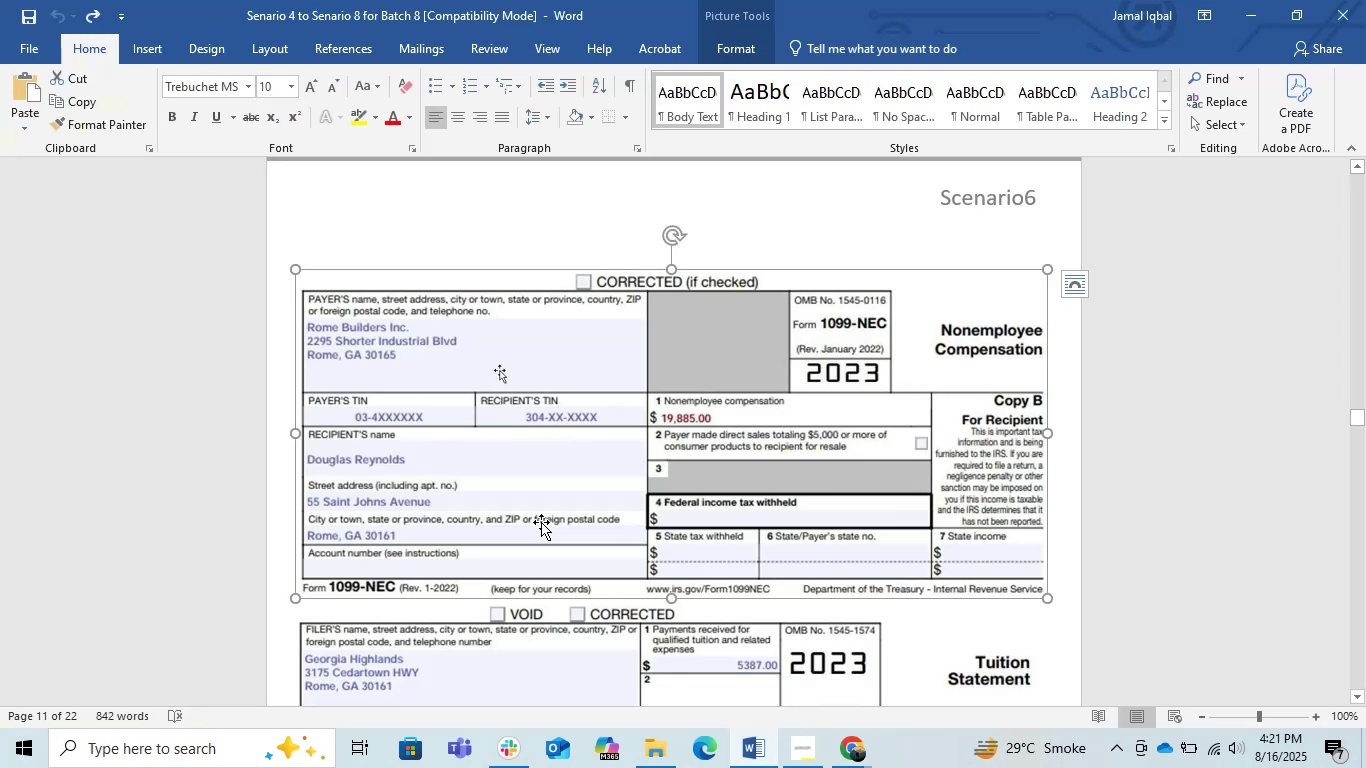 
key(Alt+Tab)
 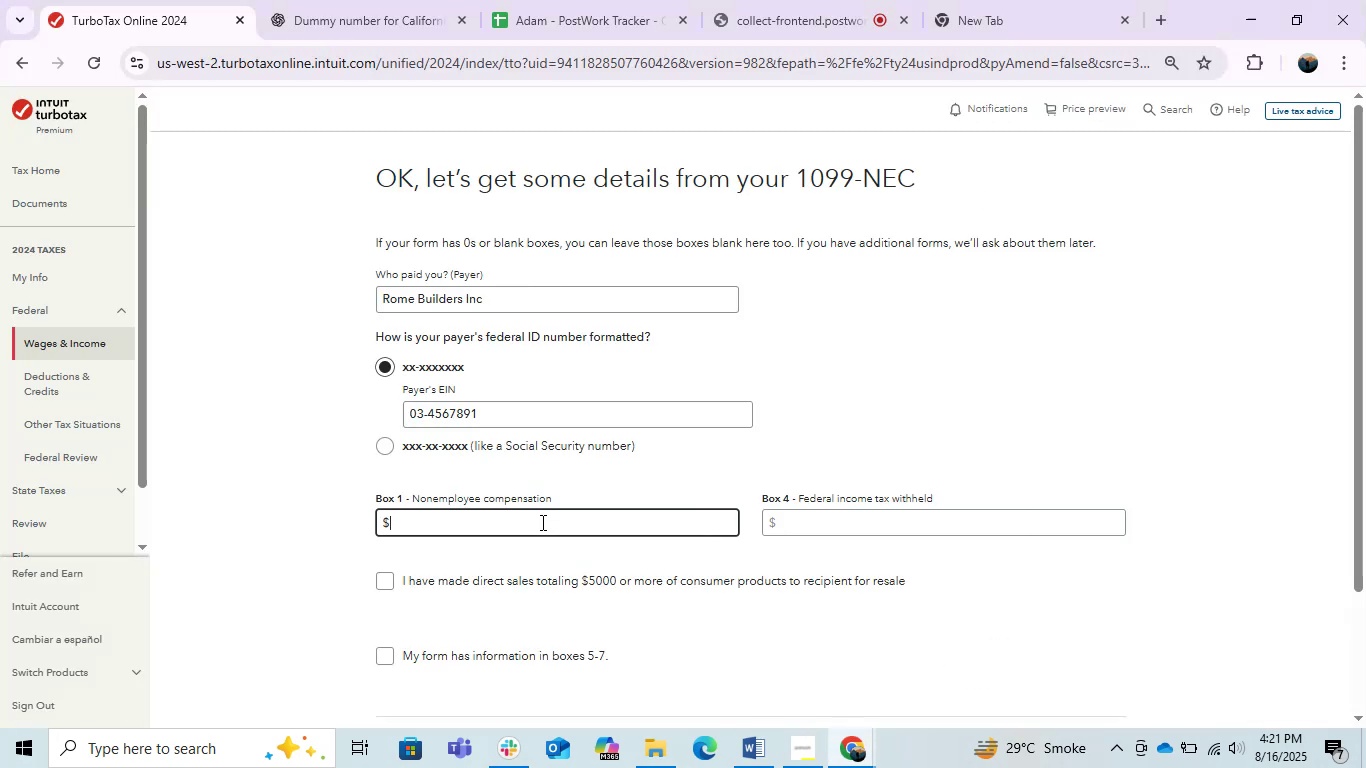 
key(Numpad1)
 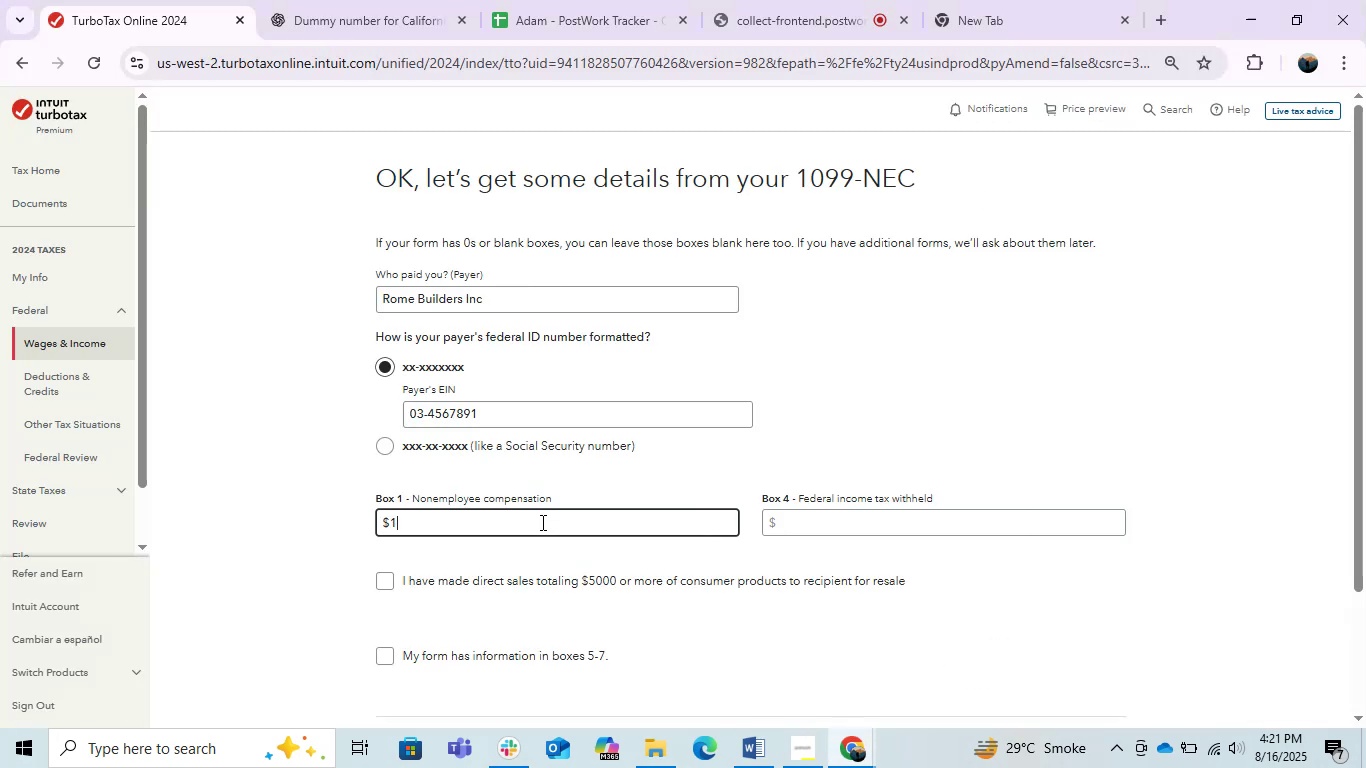 
key(Numpad9)
 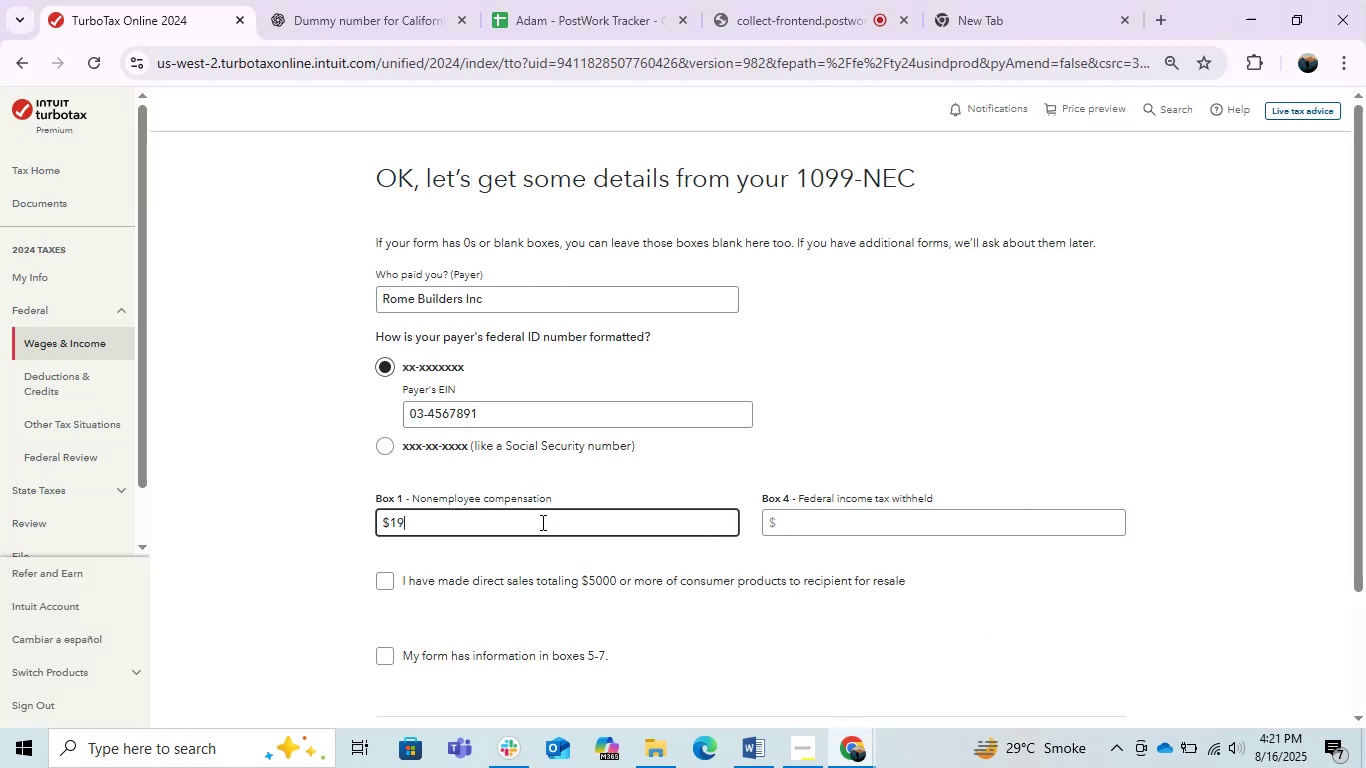 
key(Numpad8)
 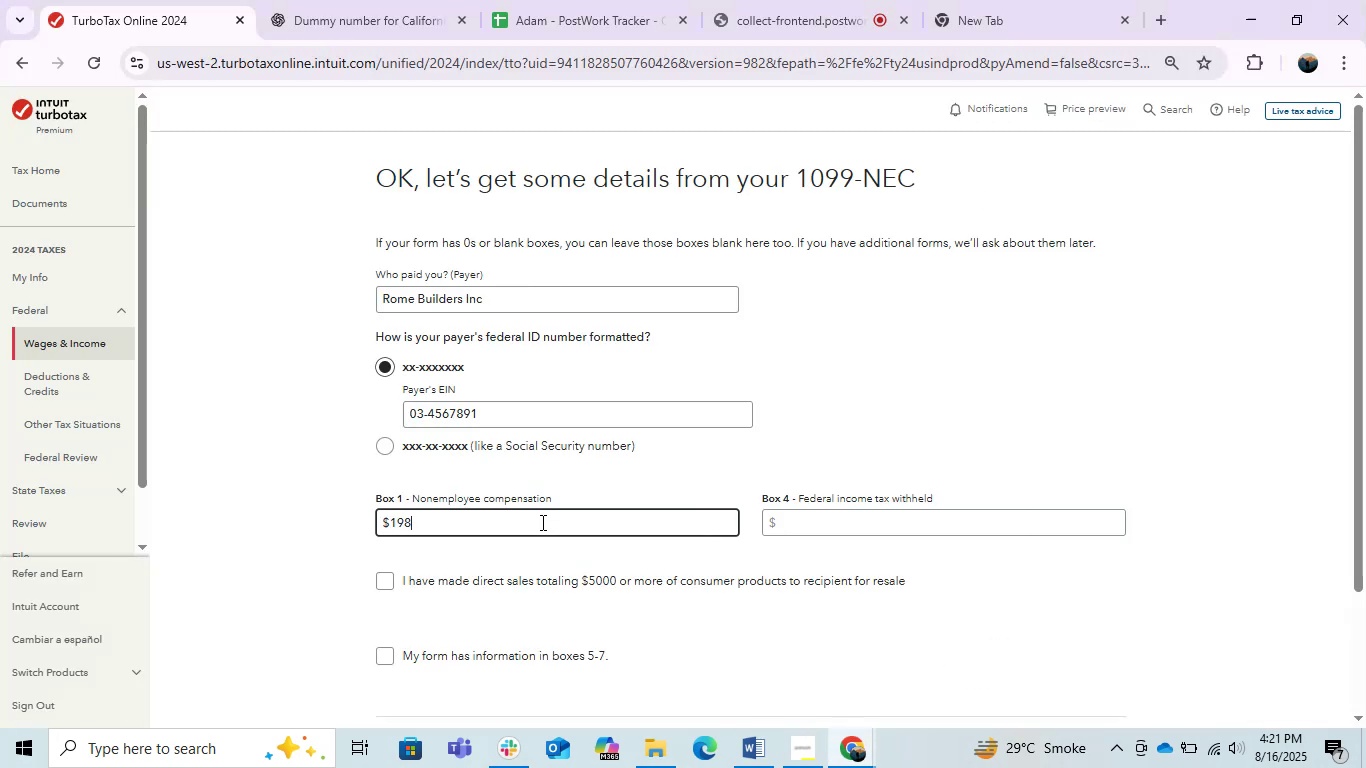 
key(Numpad8)
 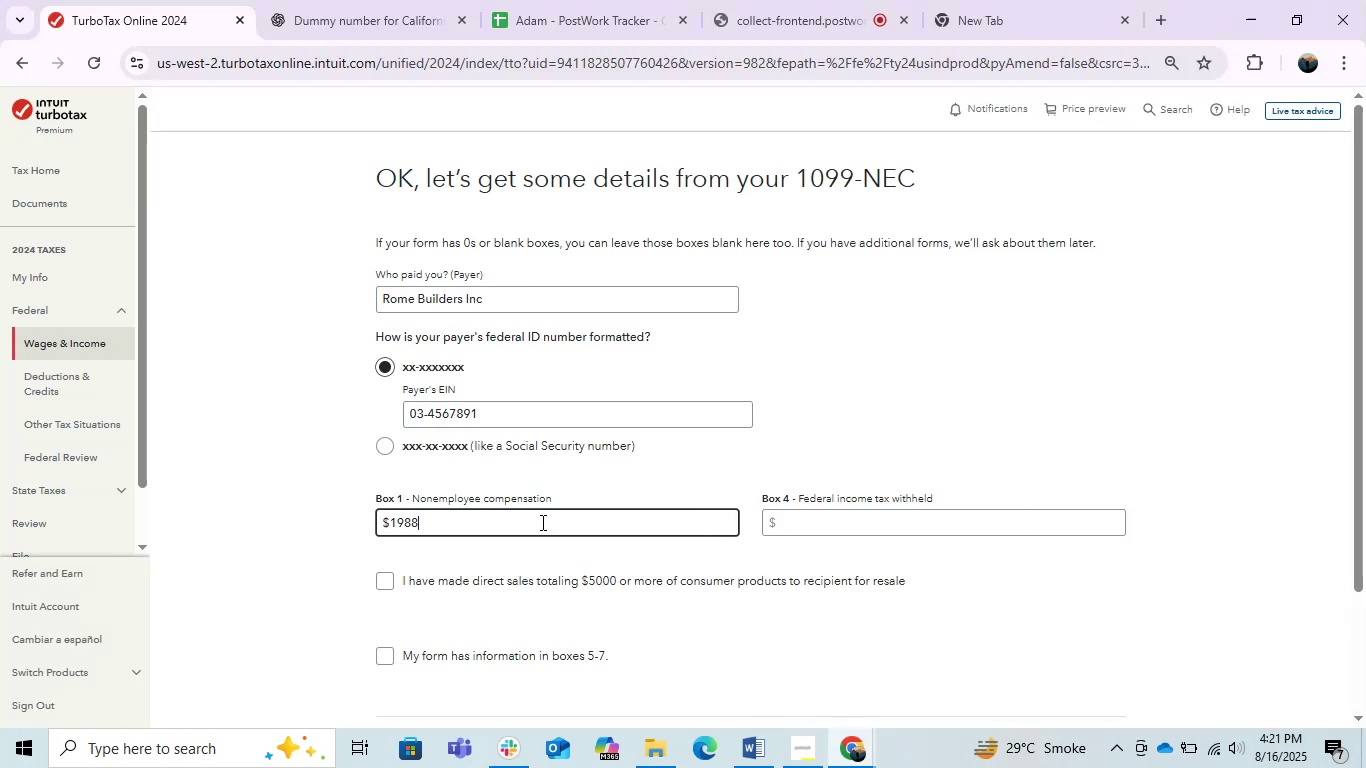 
key(Alt+AltLeft)
 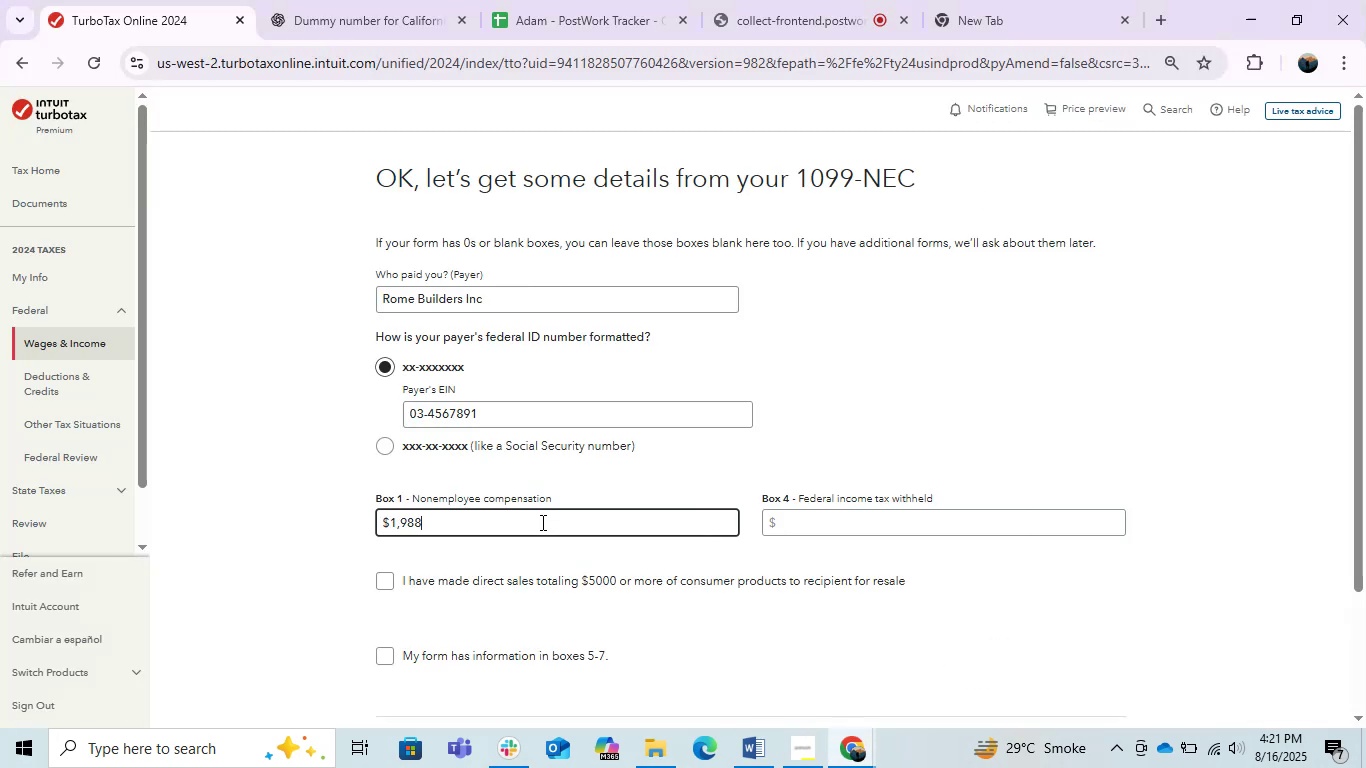 
key(Alt+Tab)
 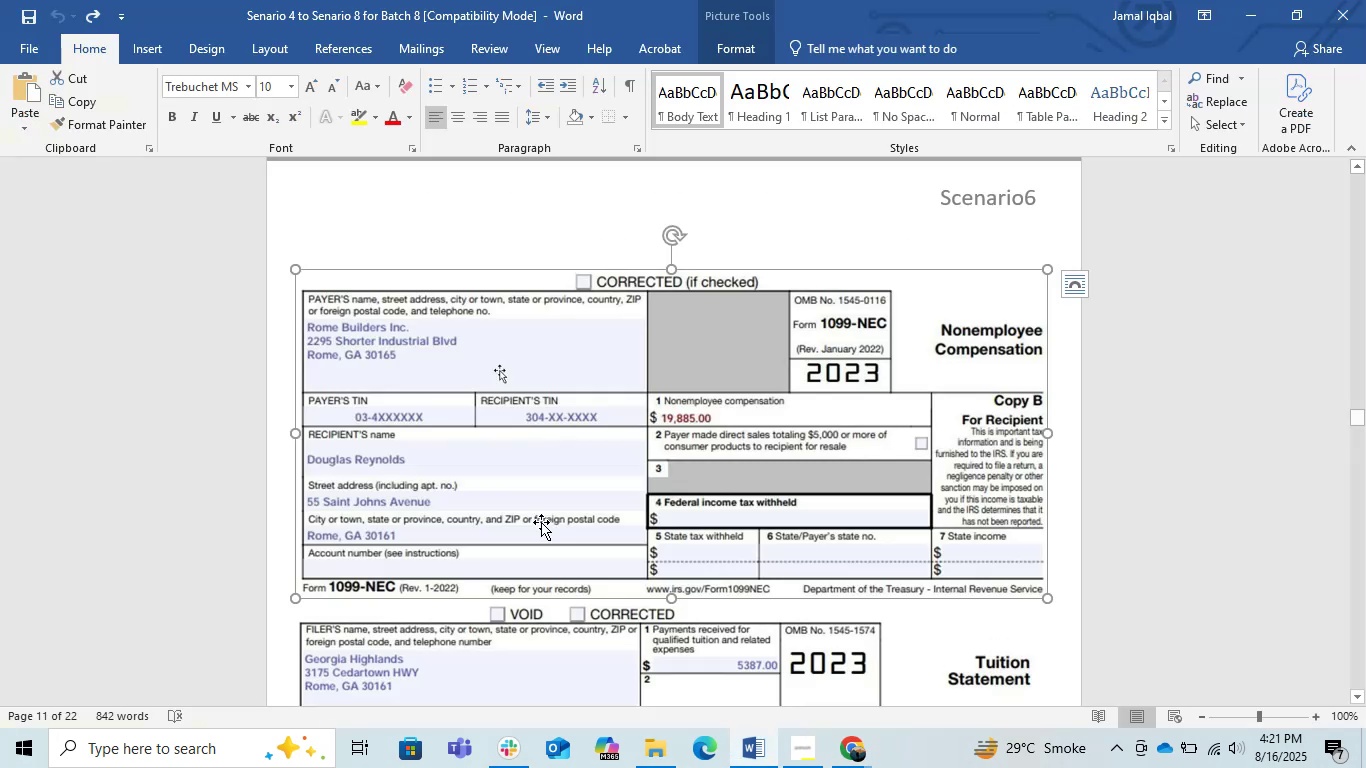 
key(Alt+AltLeft)
 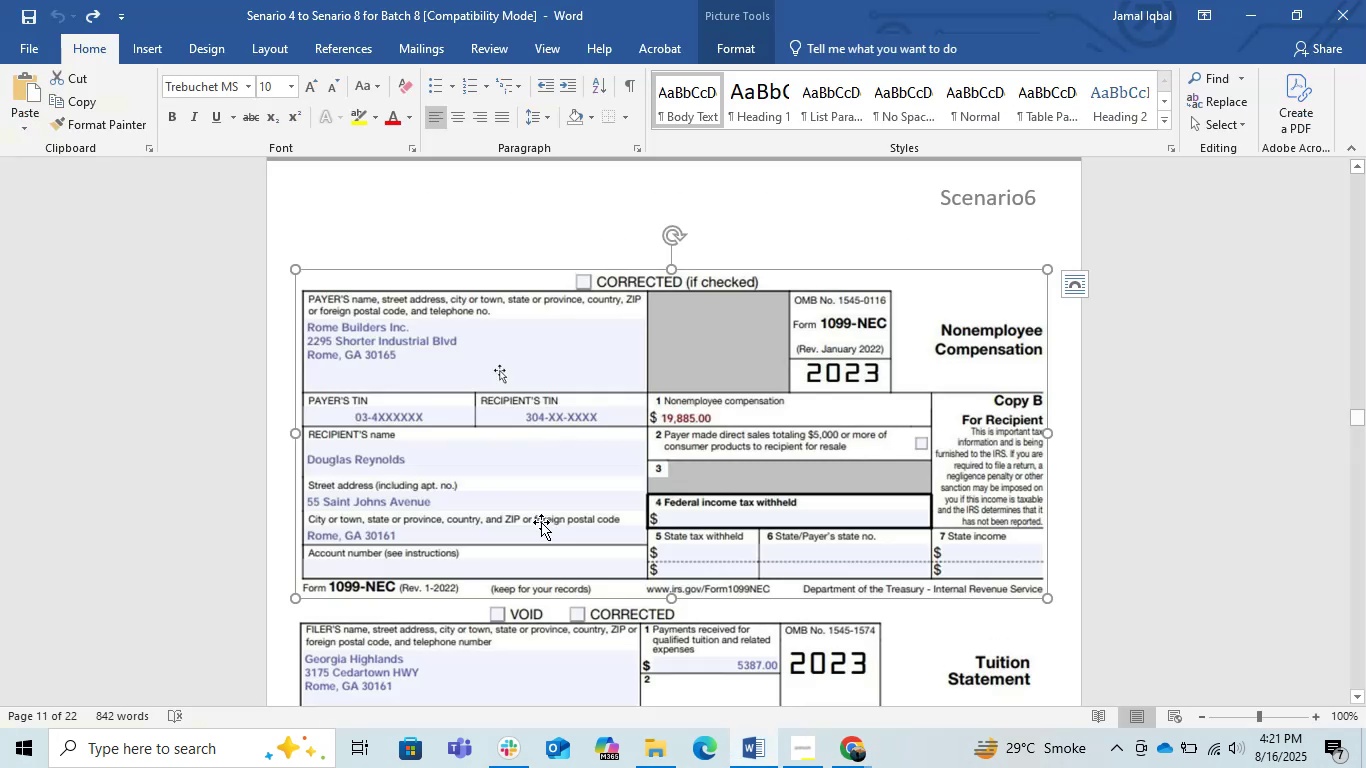 
key(Alt+Tab)
 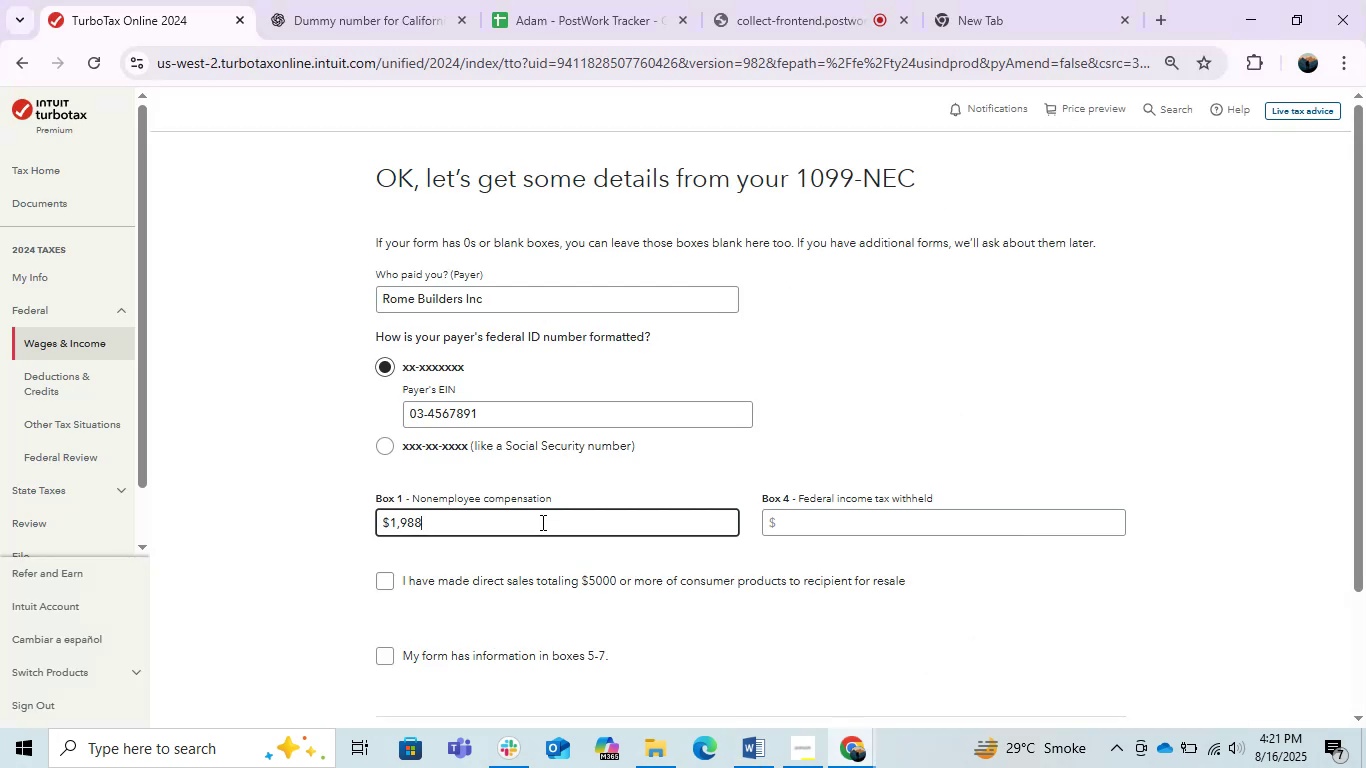 
key(Numpad5)
 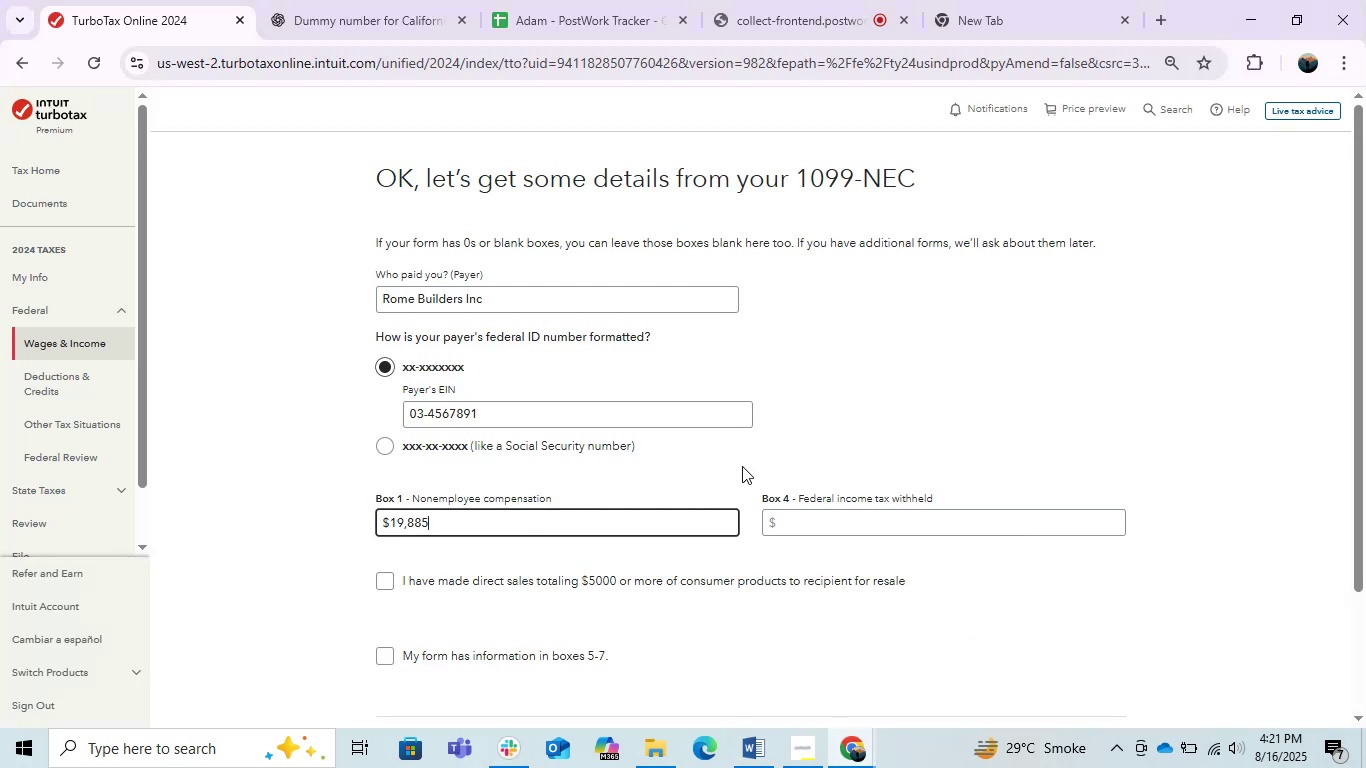 
left_click([1088, 370])
 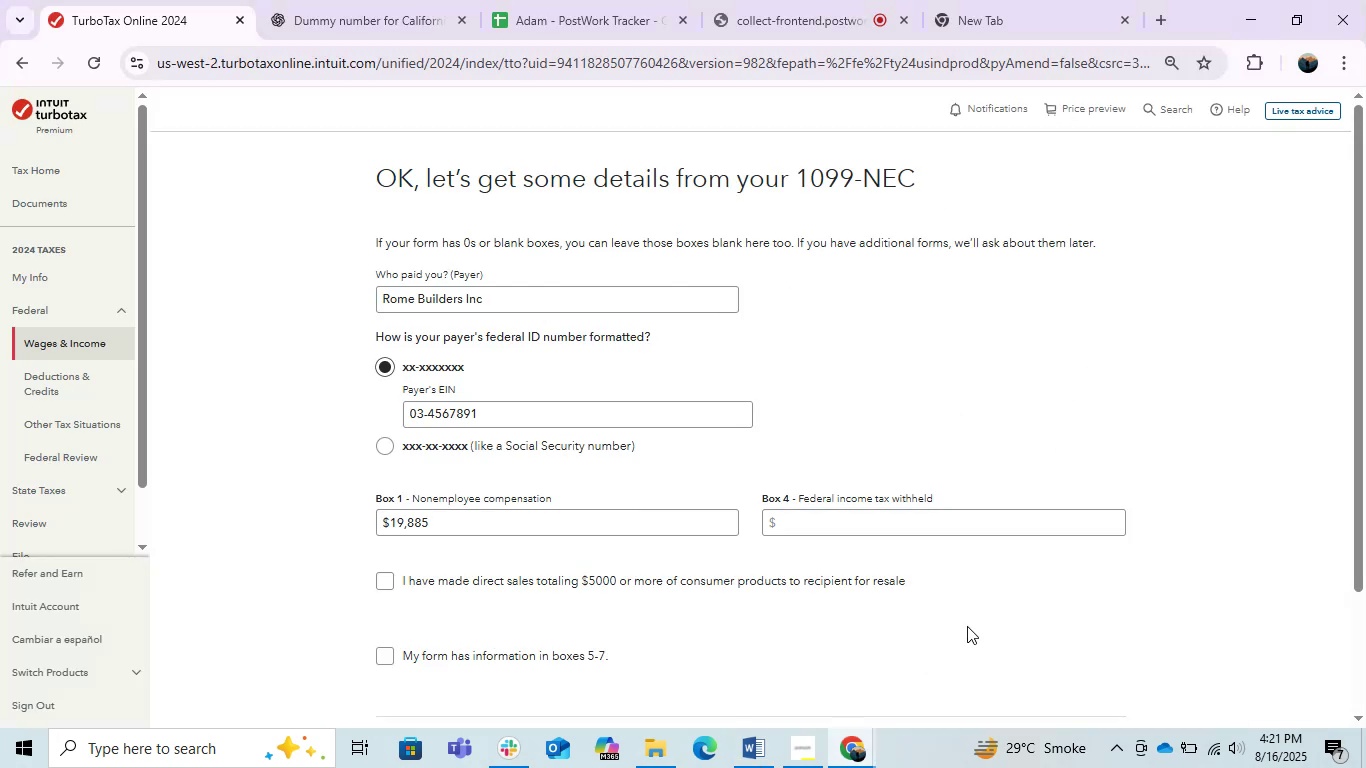 
key(Alt+AltLeft)
 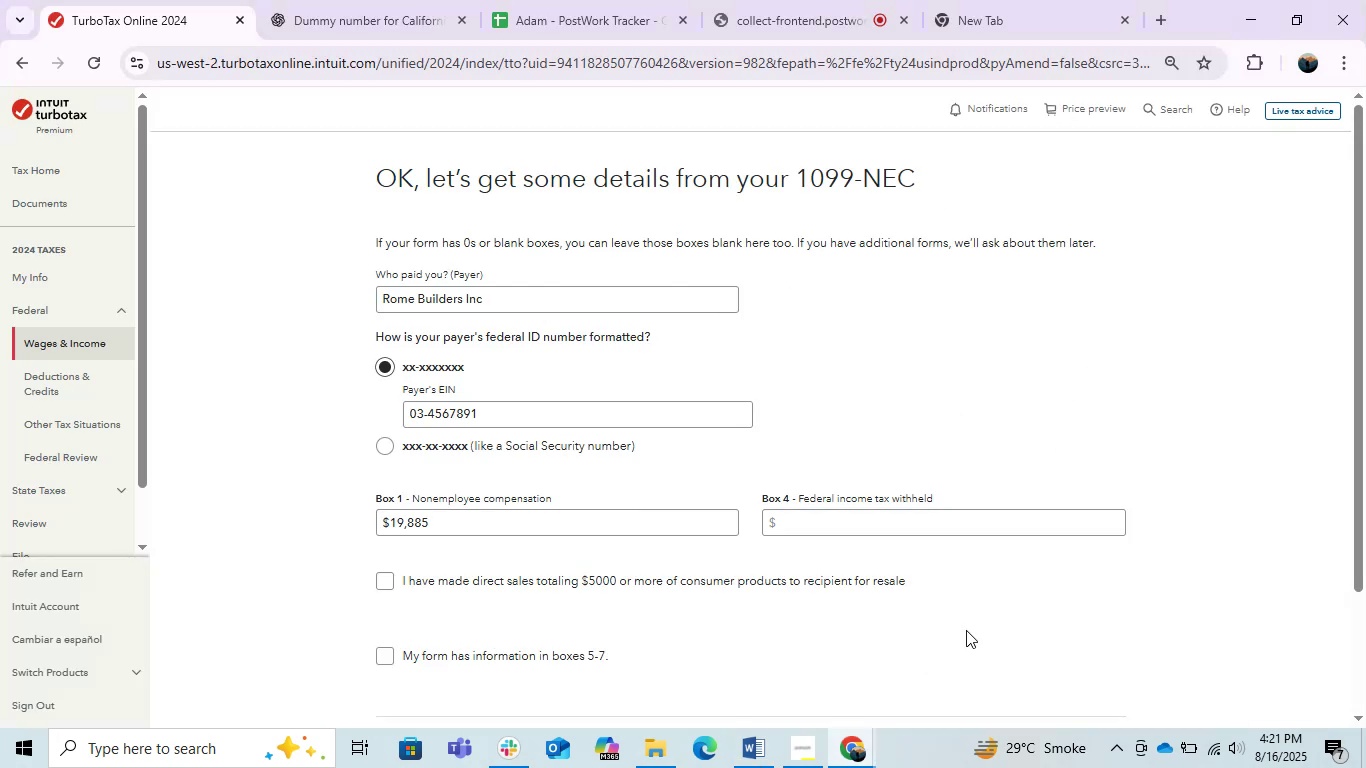 
key(Alt+Tab)
 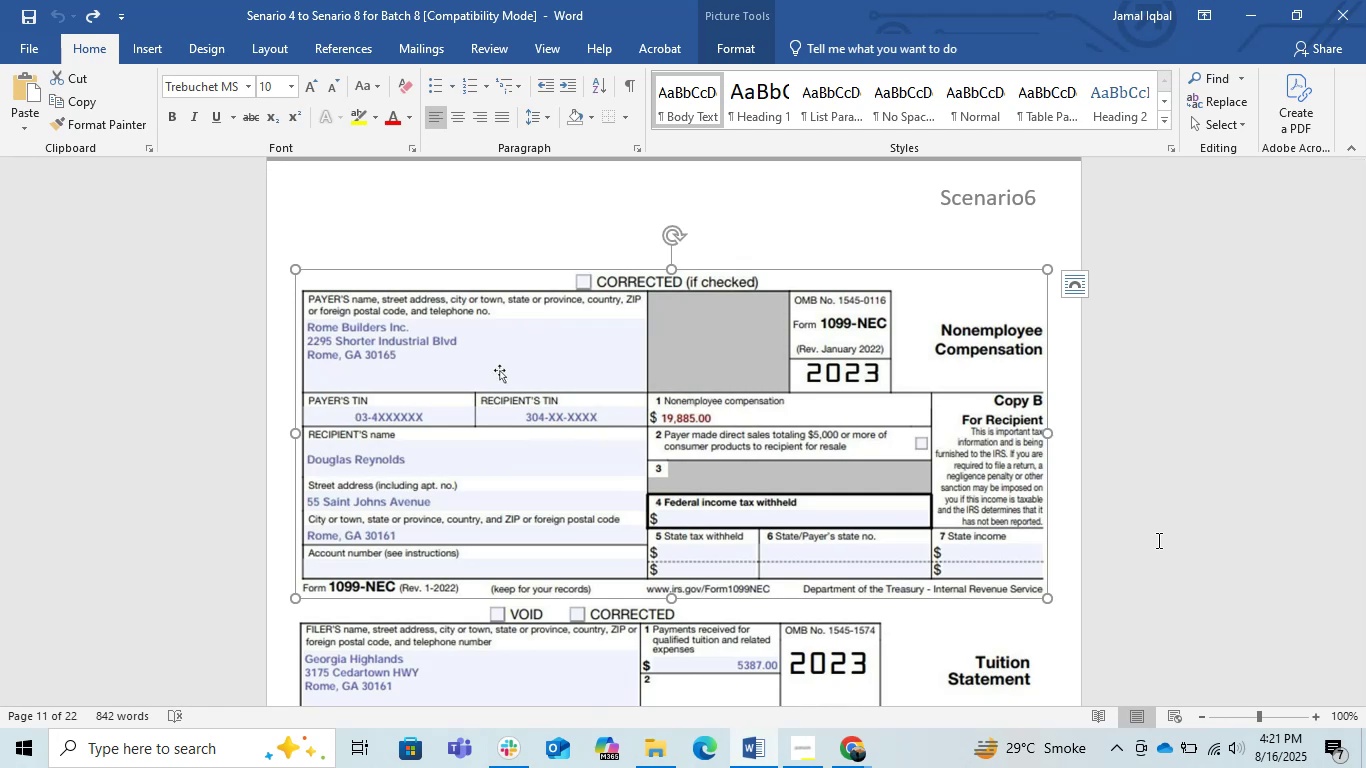 
wait(15.66)
 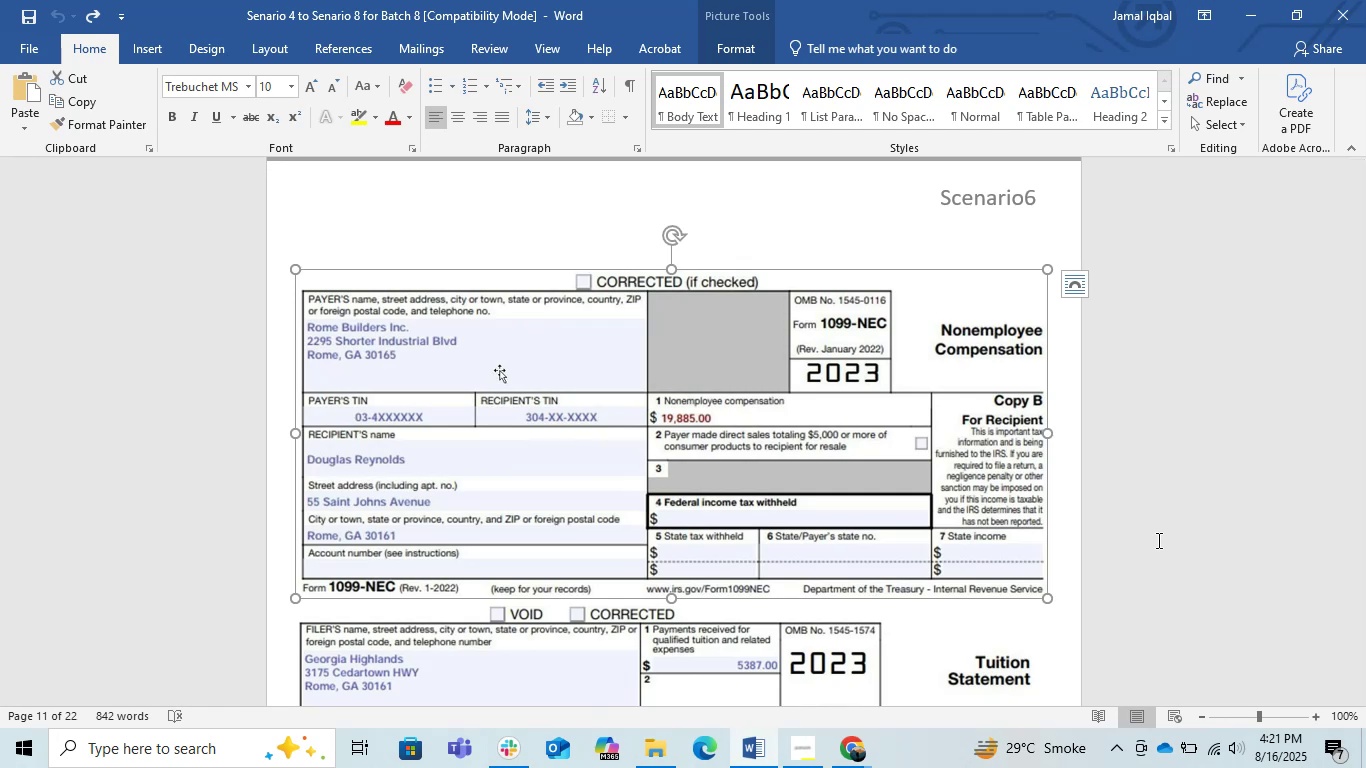 
key(Alt+AltLeft)
 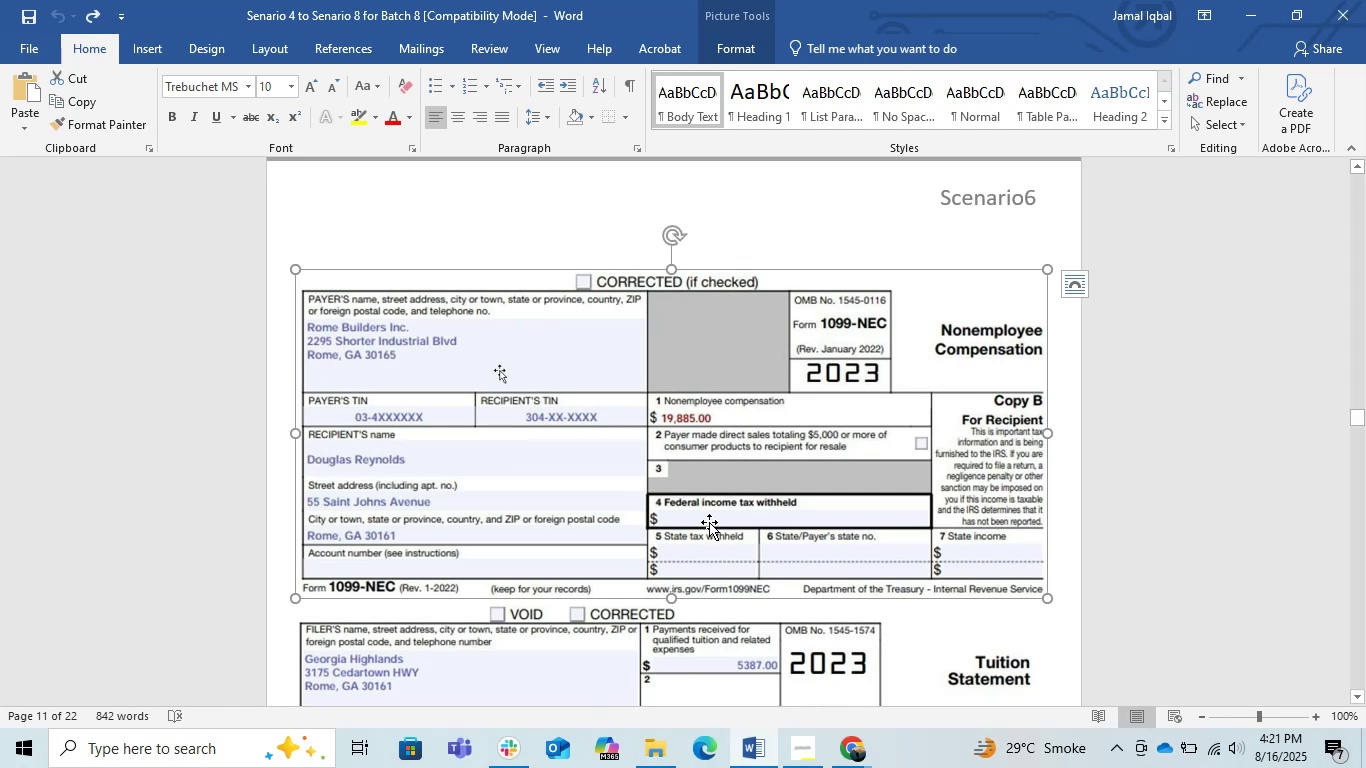 
key(Alt+Tab)
 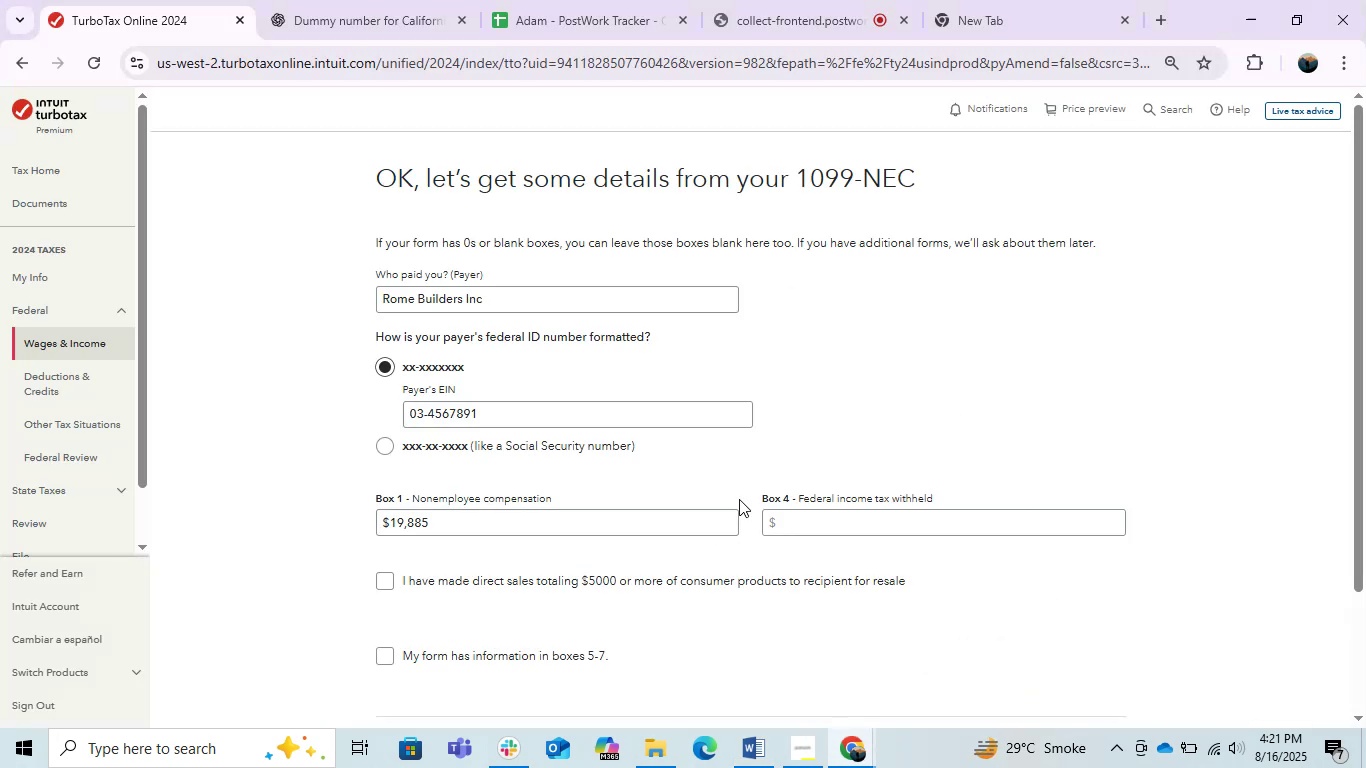 
scroll: coordinate [739, 499], scroll_direction: down, amount: 1.0
 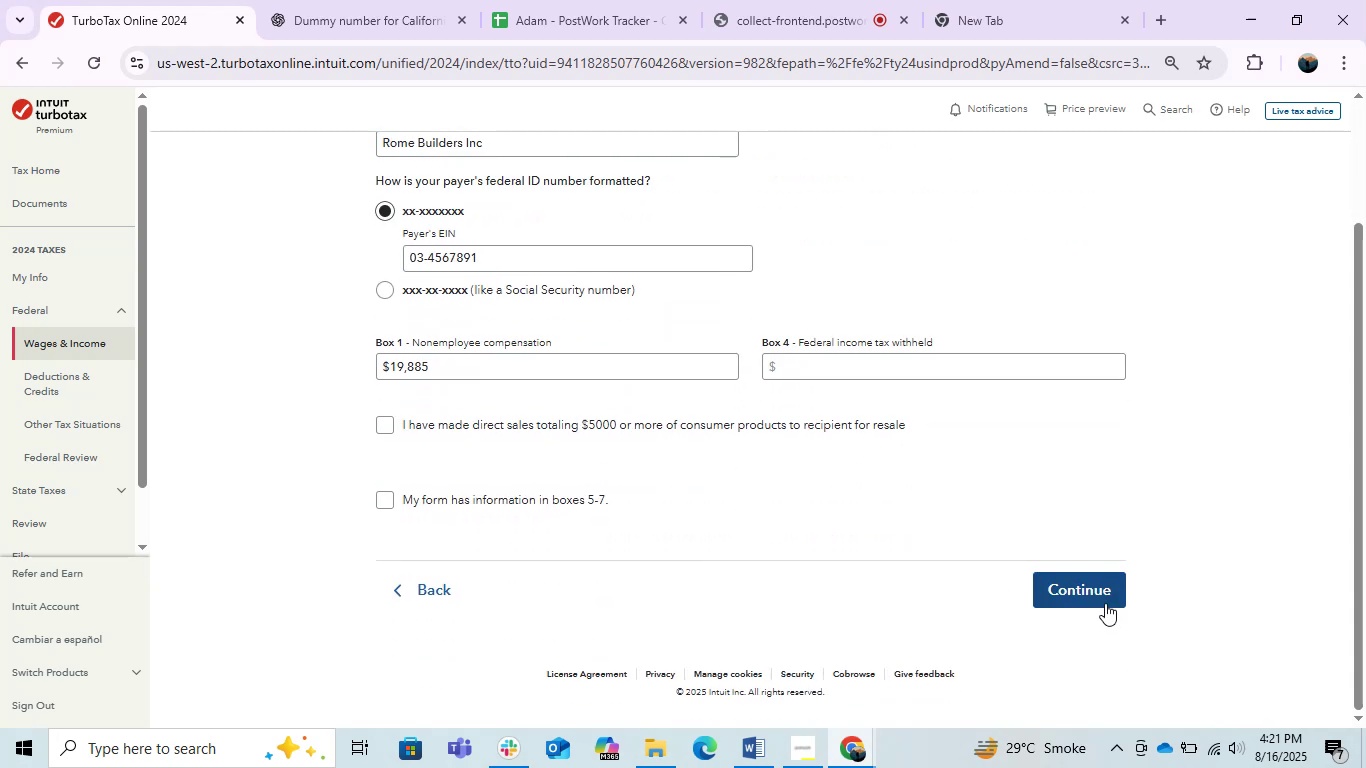 
left_click([1090, 598])
 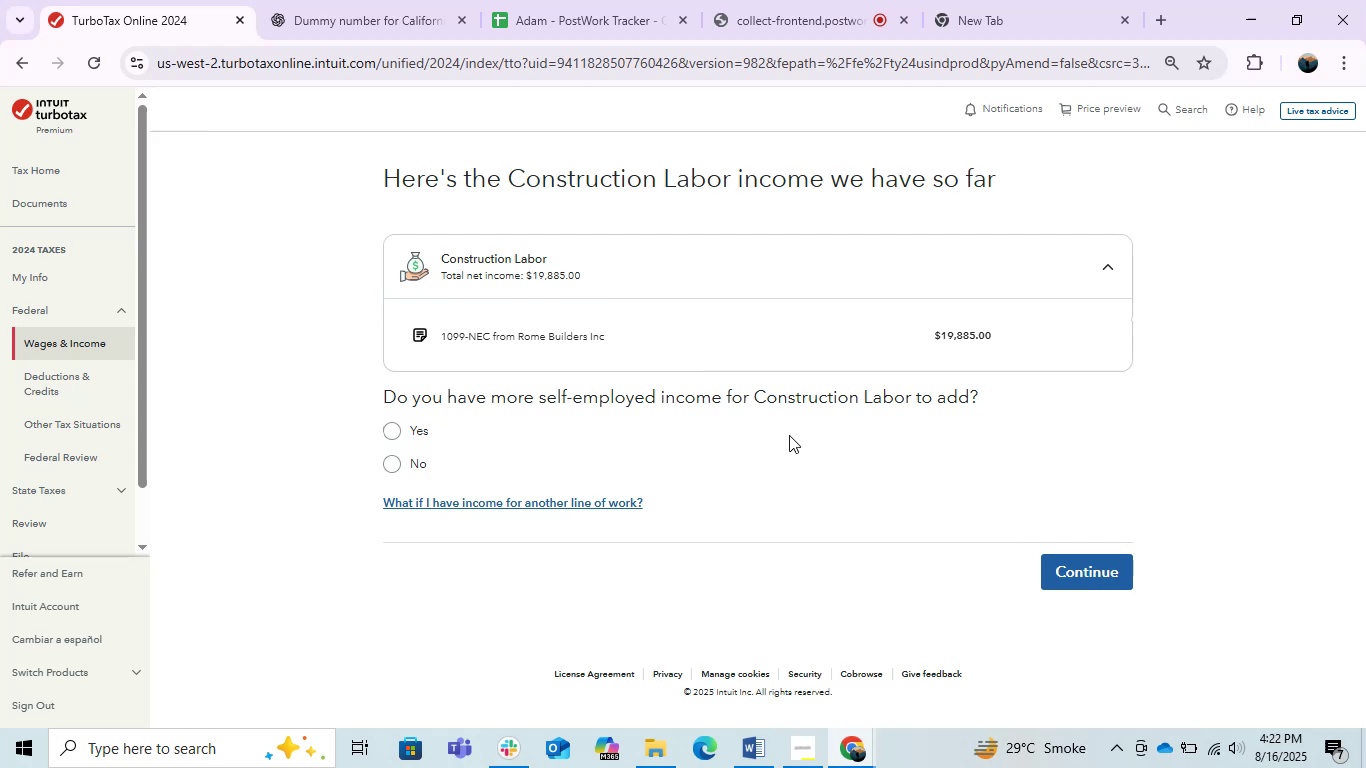 
wait(12.42)
 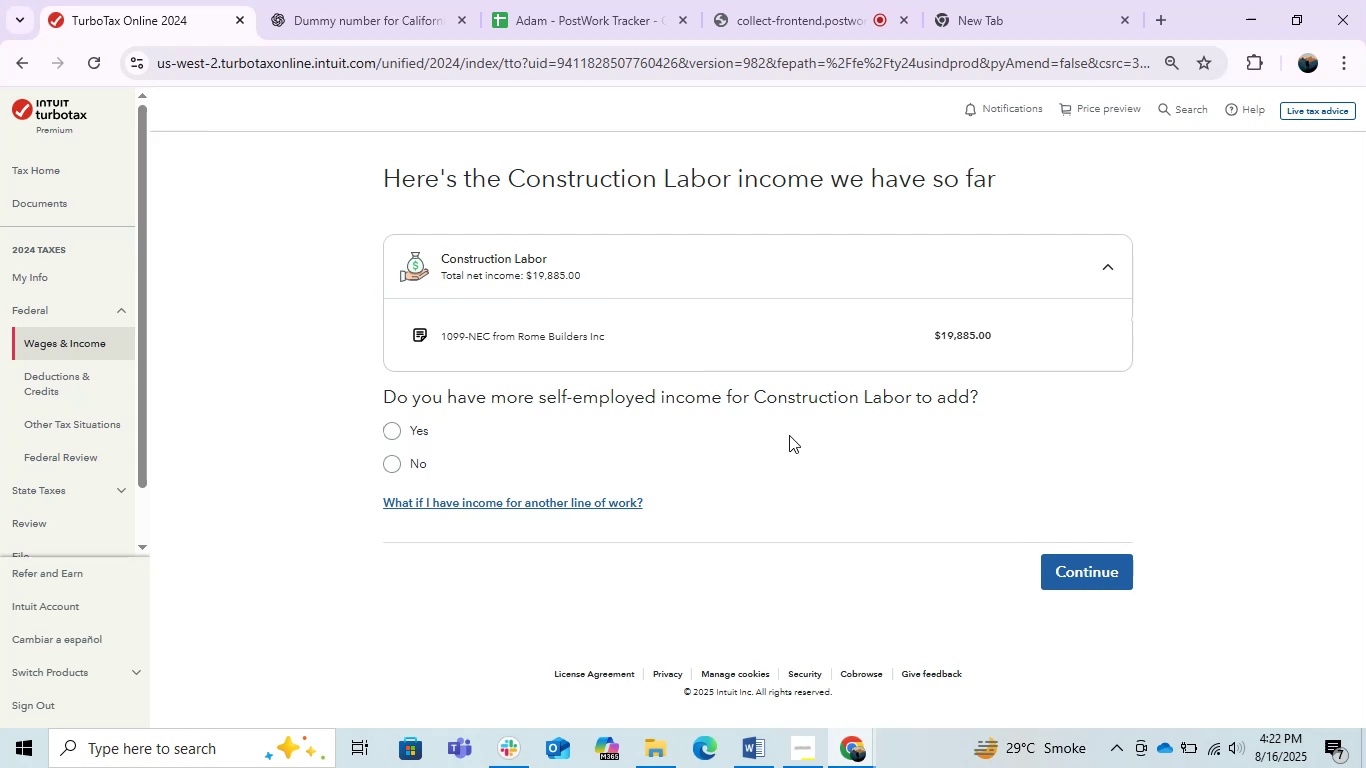 
left_click([402, 459])
 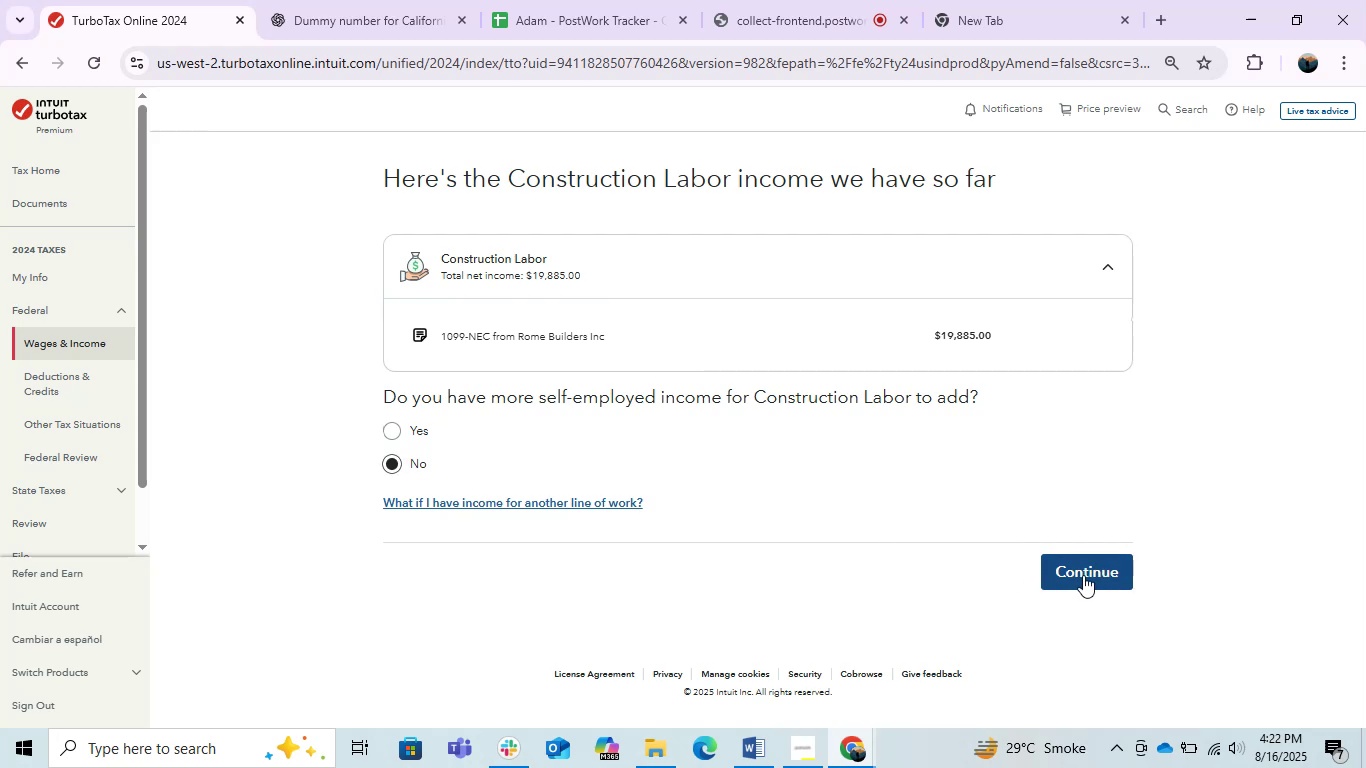 
key(Alt+AltLeft)
 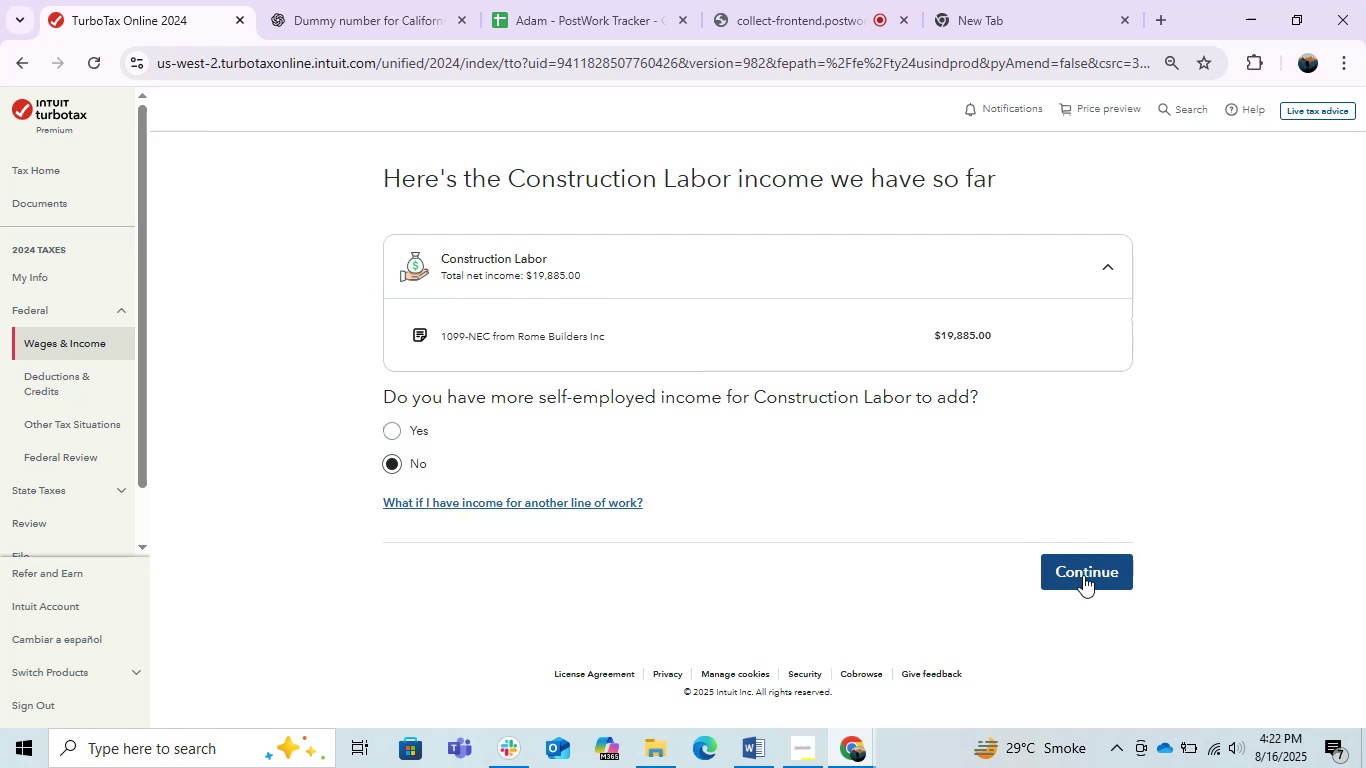 
key(Alt+Tab)
 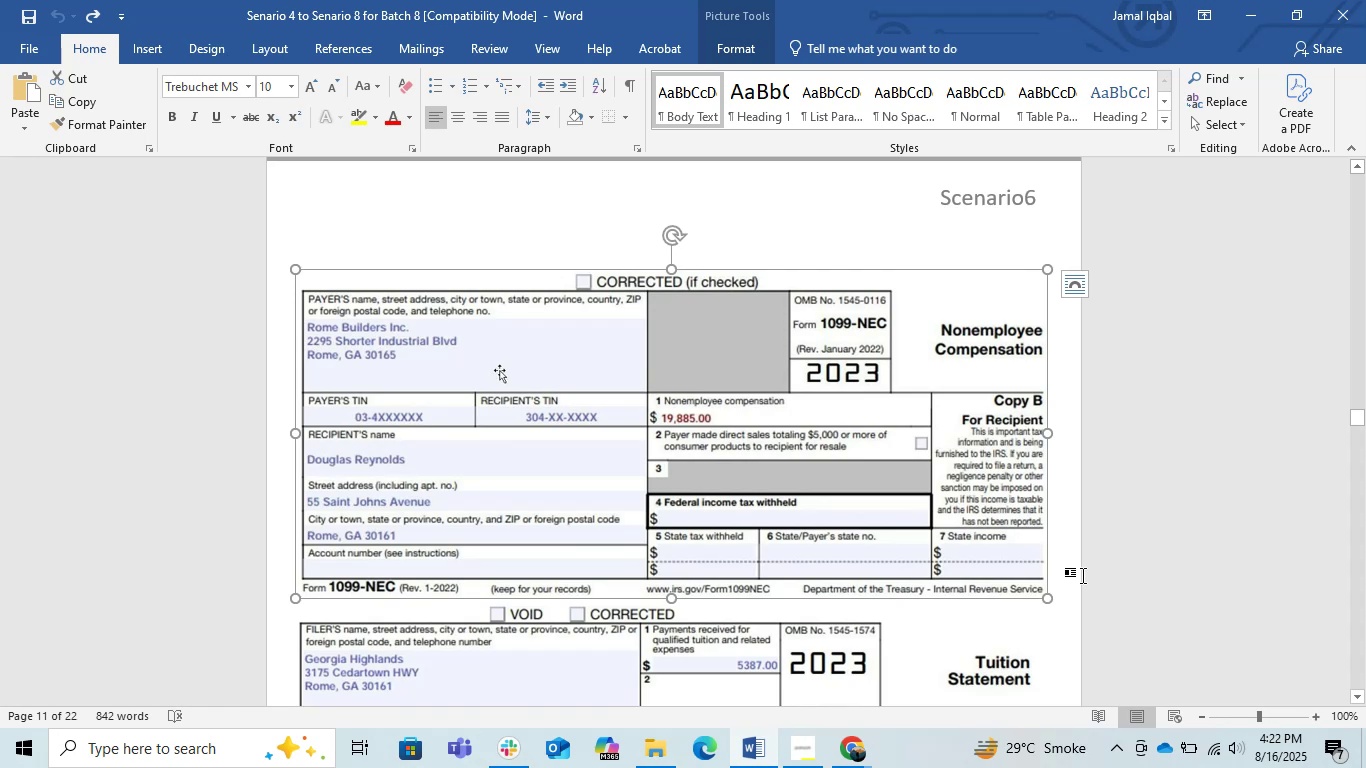 
key(Alt+AltLeft)
 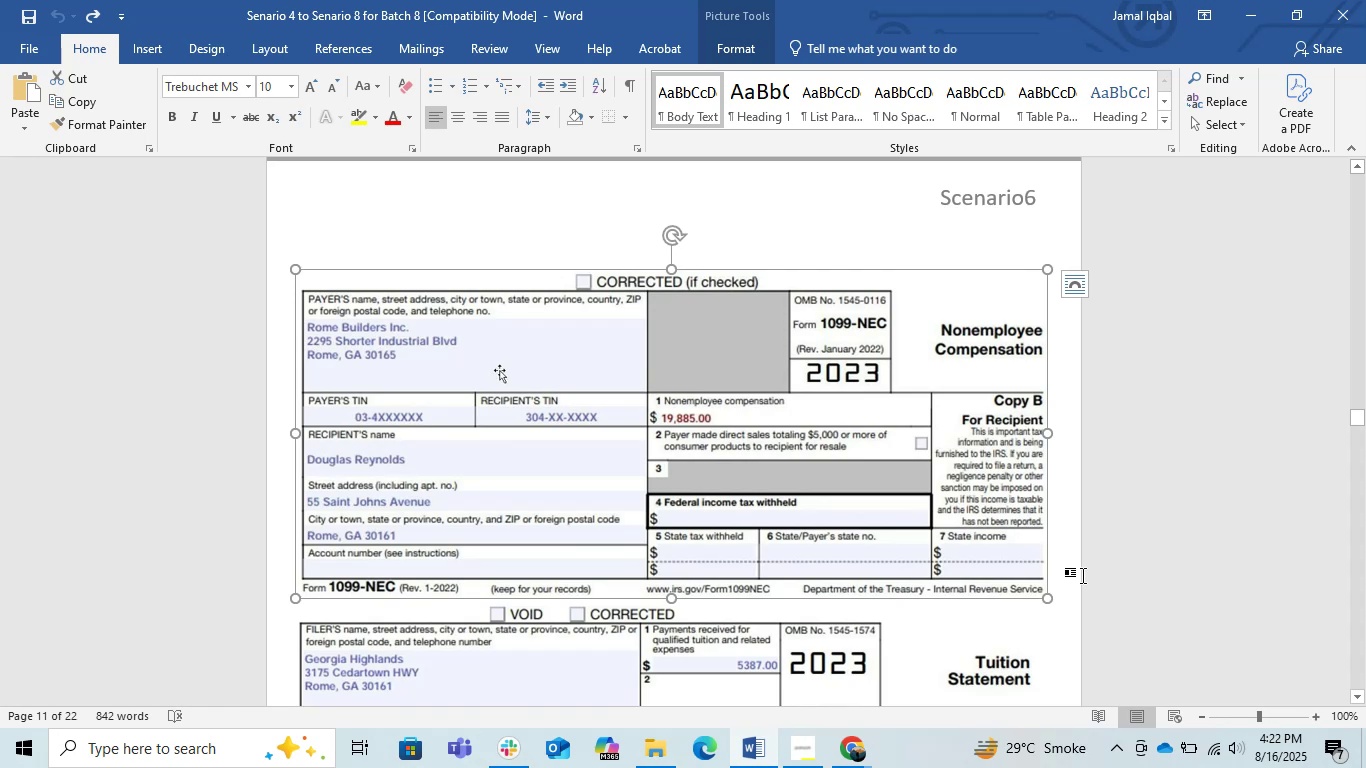 
key(Alt+Tab)
 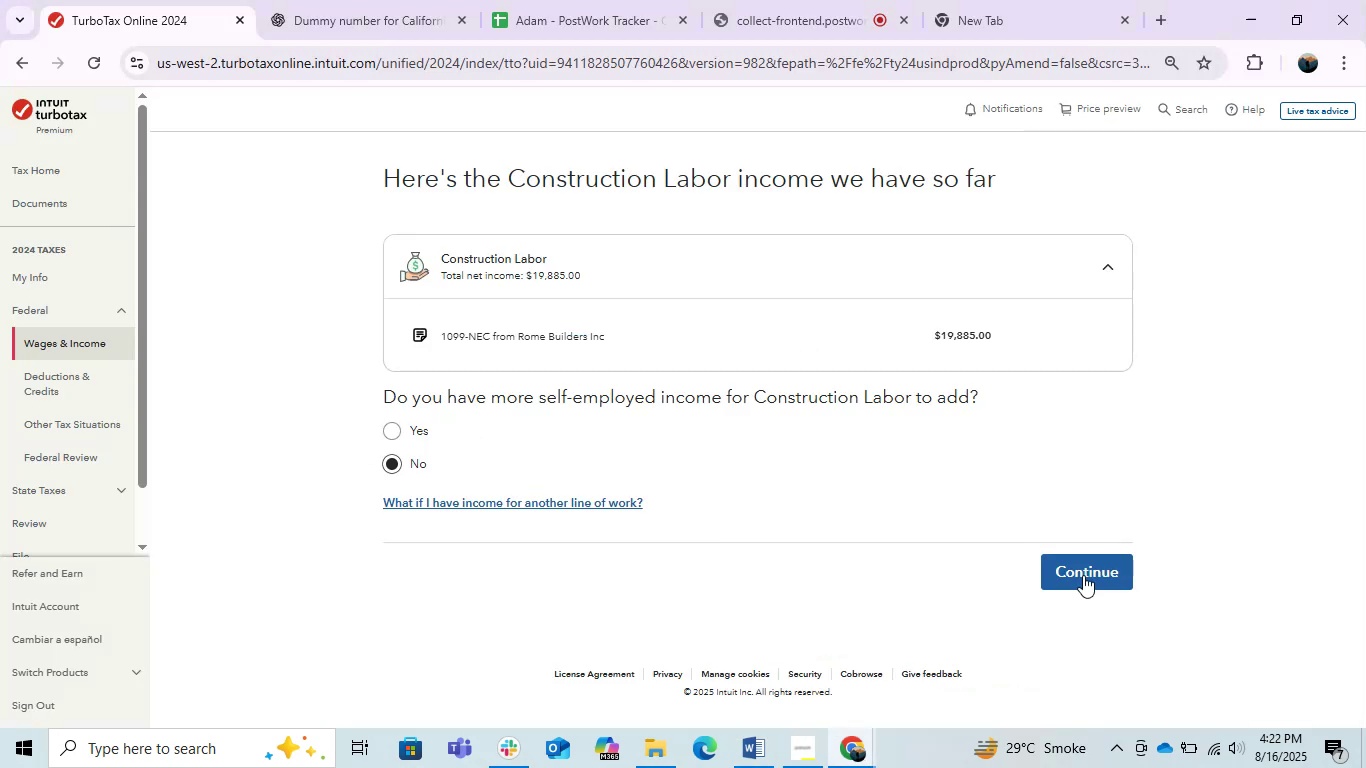 
left_click([1083, 575])
 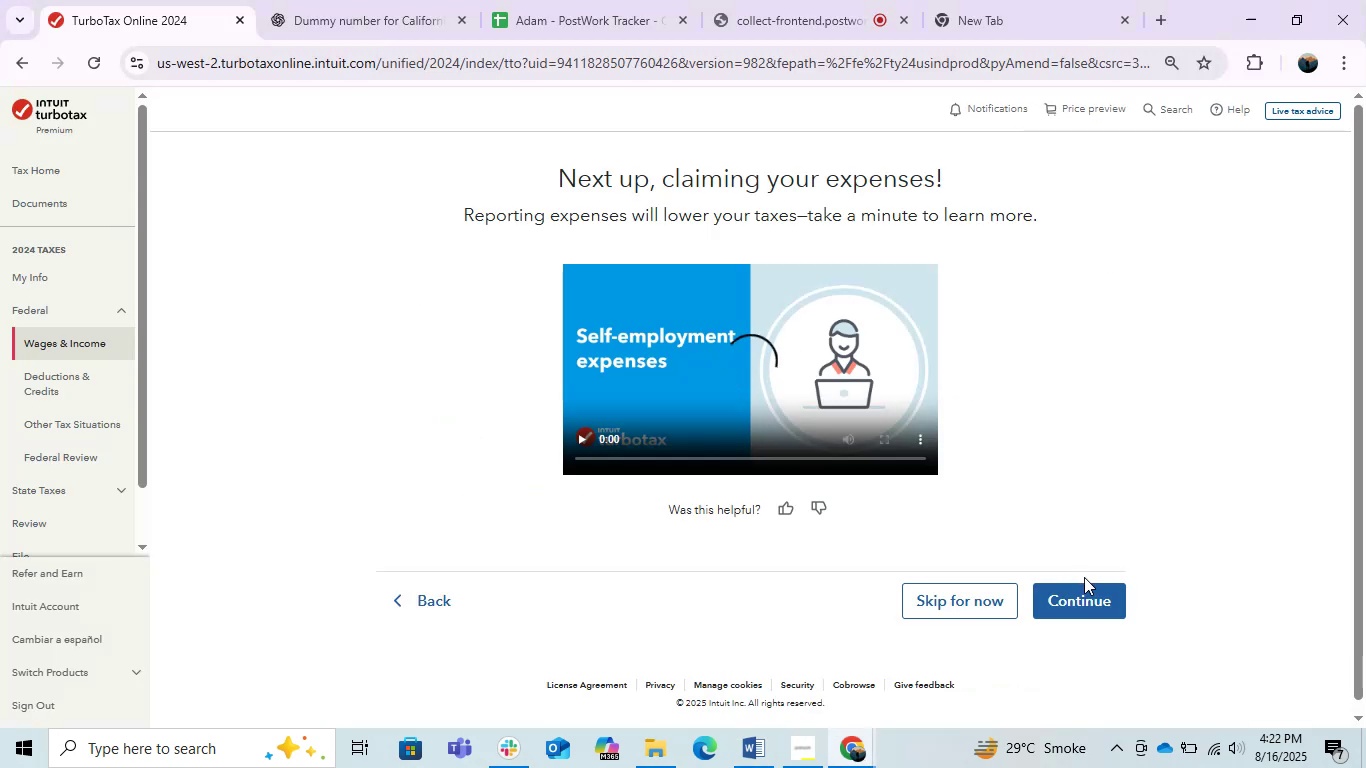 
left_click([1081, 587])
 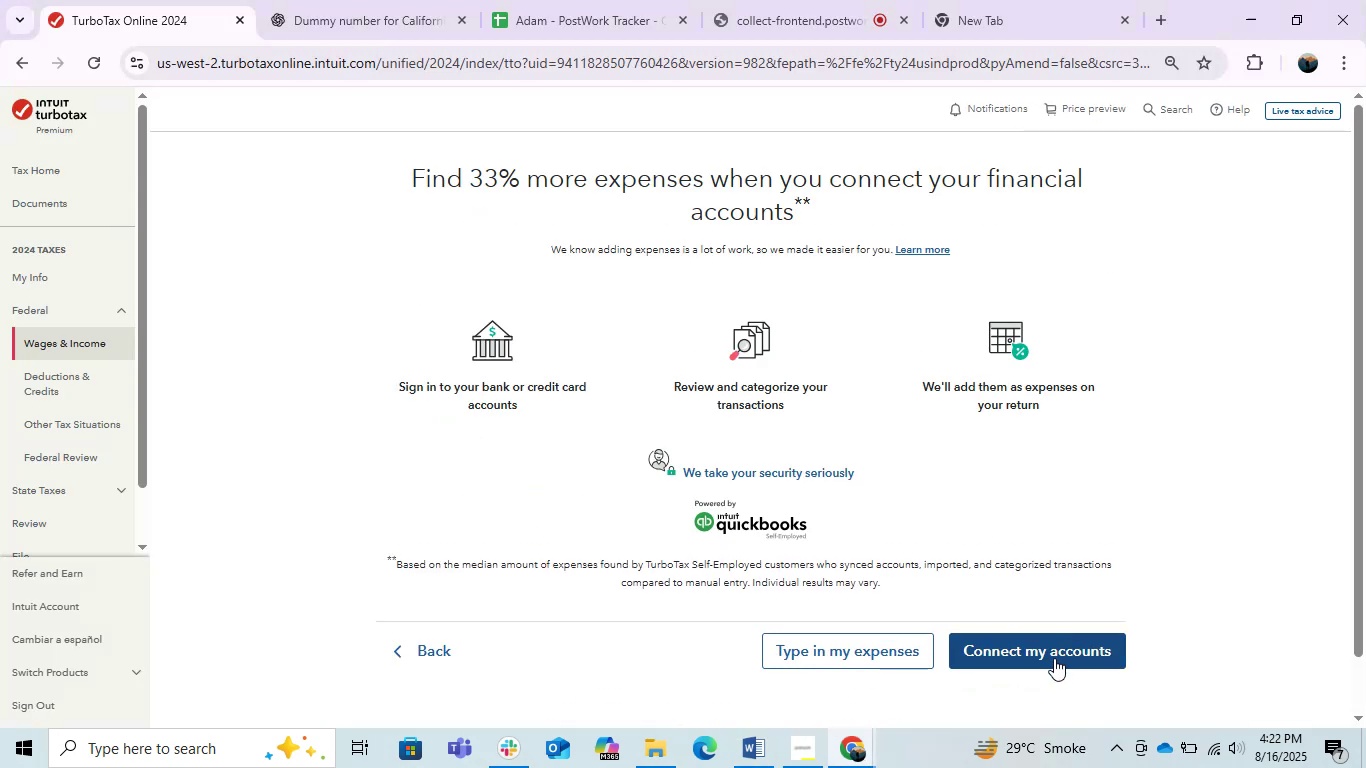 
left_click([860, 657])
 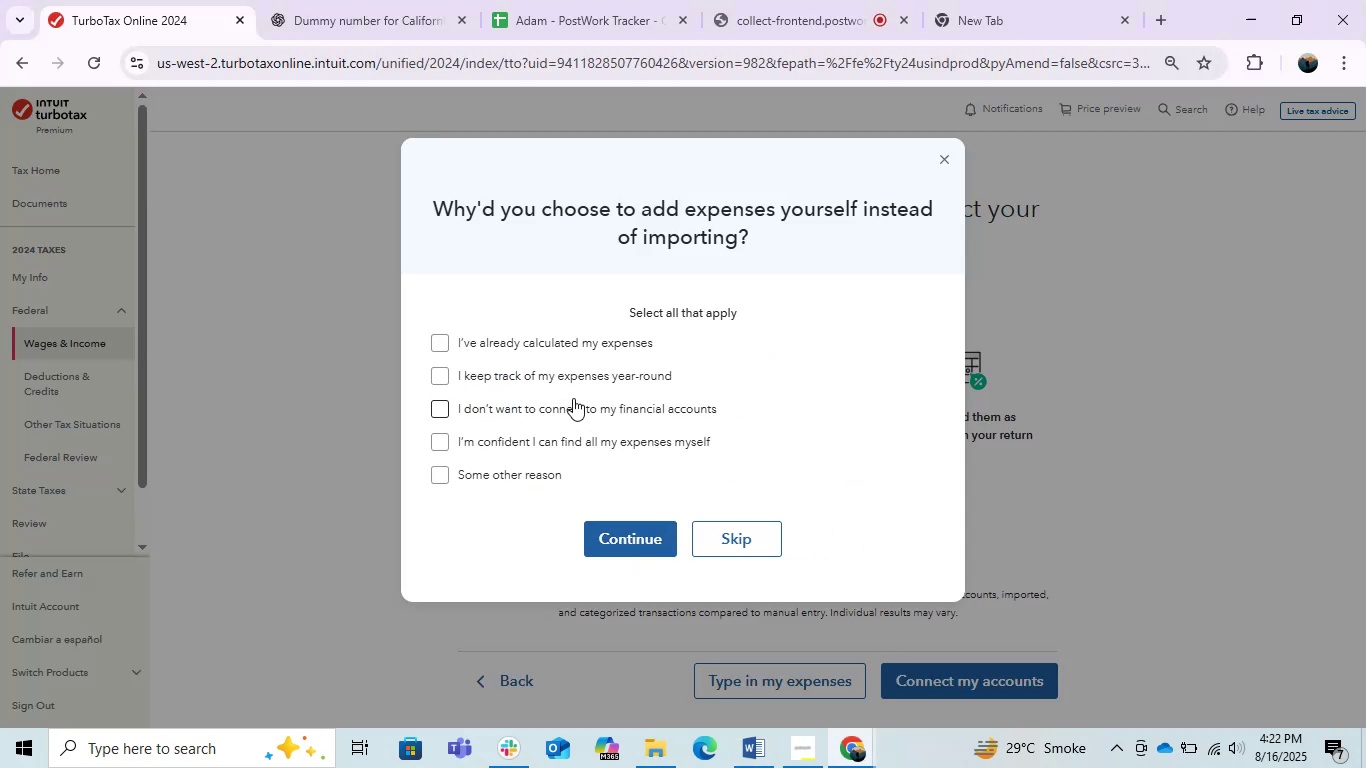 
left_click([555, 344])
 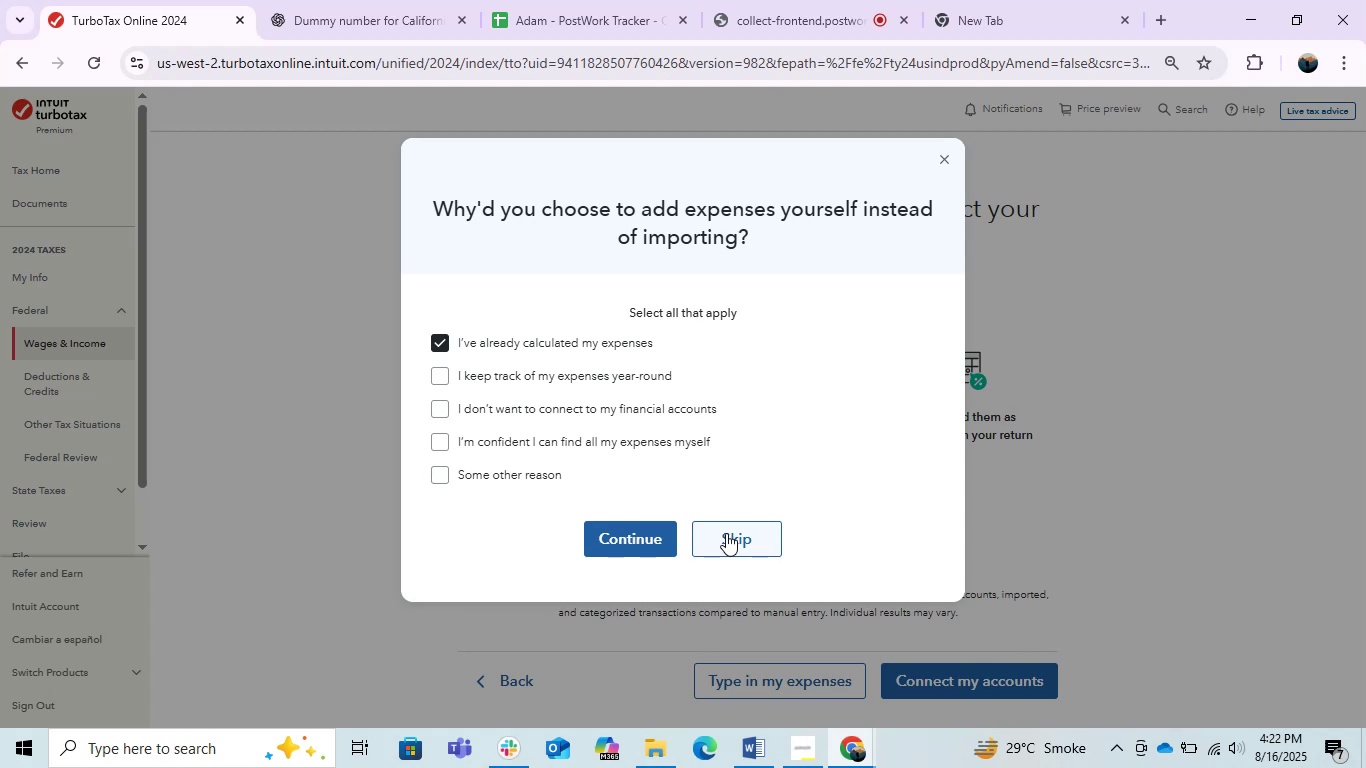 
left_click([726, 533])
 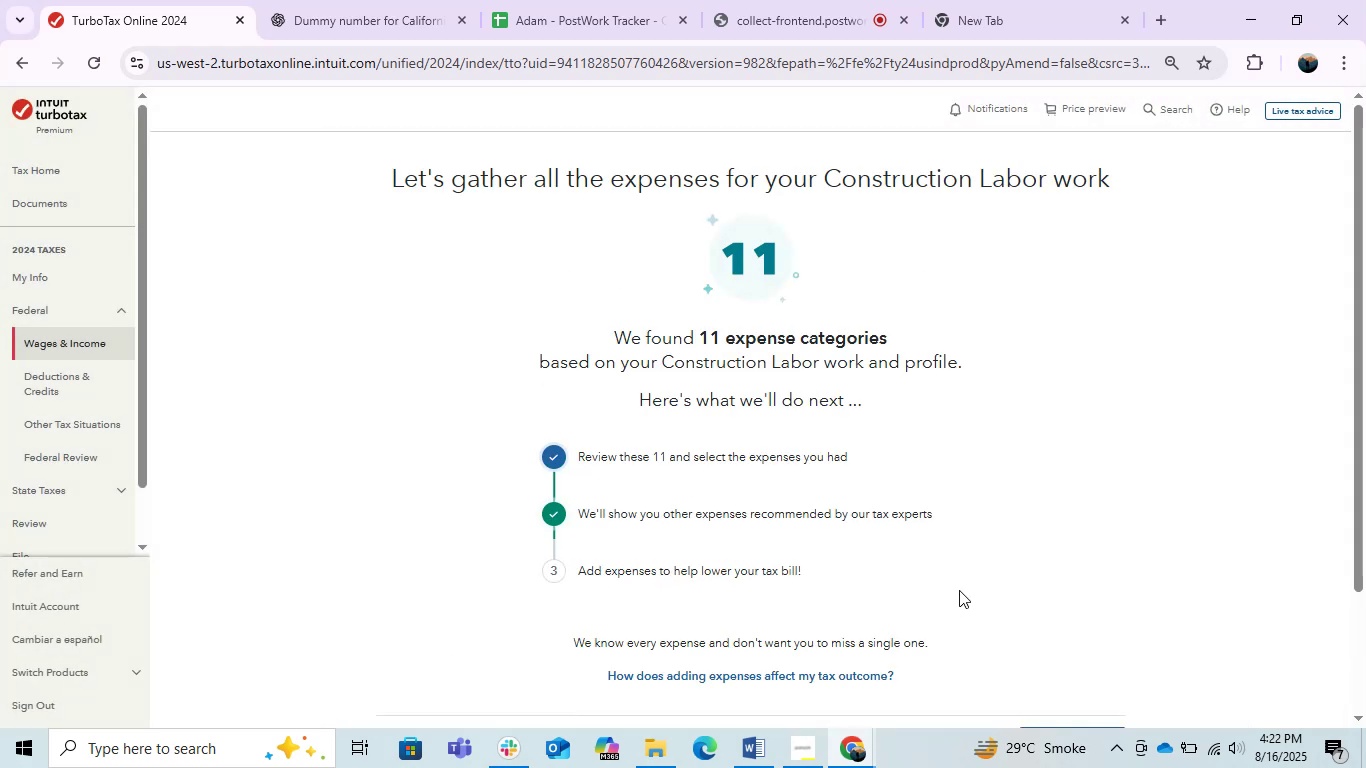 
scroll: coordinate [1002, 597], scroll_direction: down, amount: 3.0
 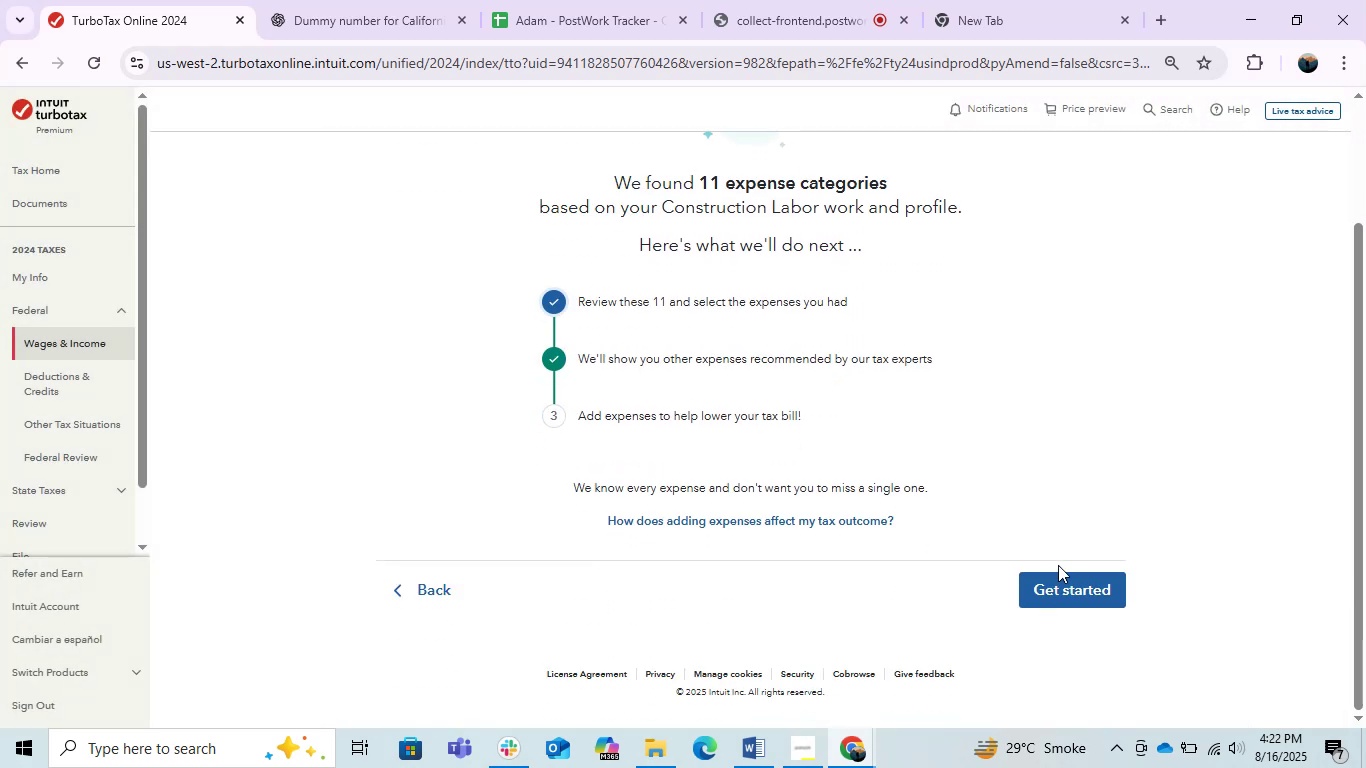 
left_click([1058, 565])
 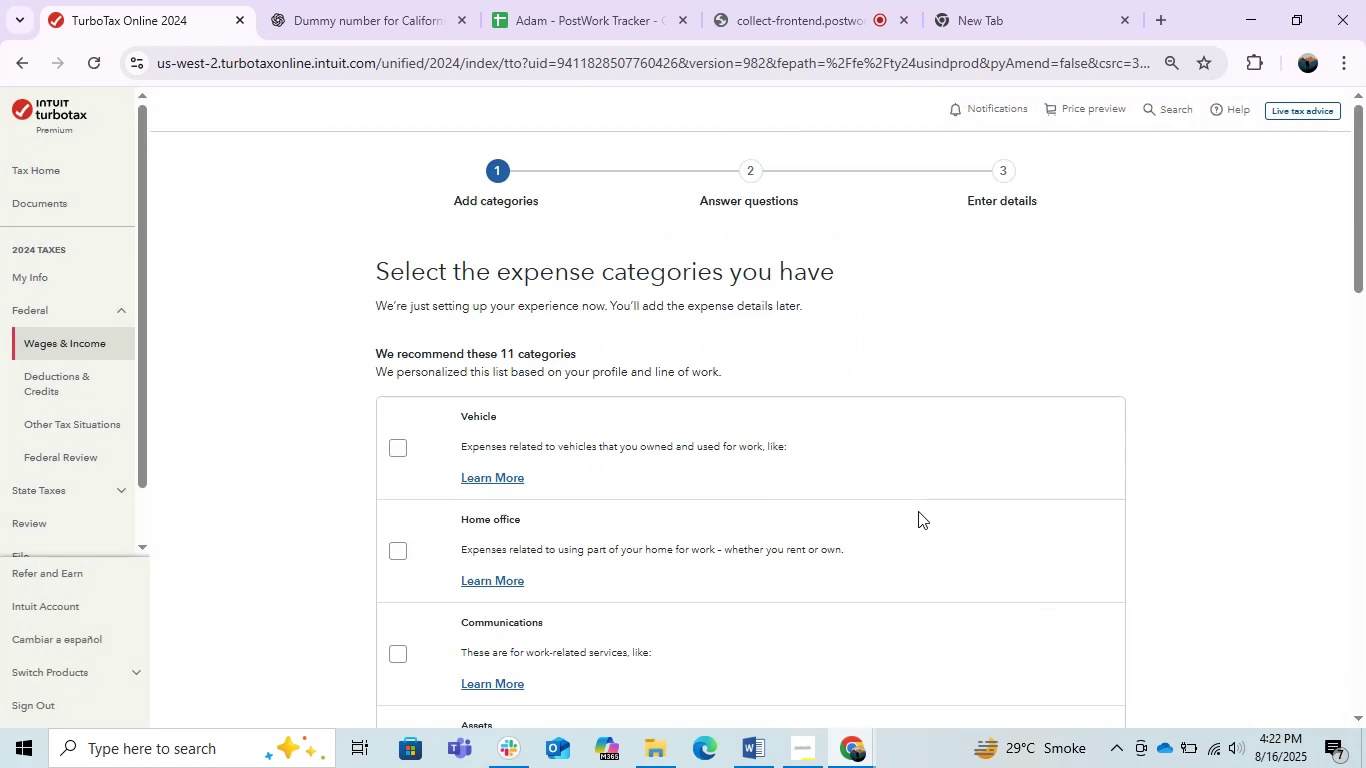 
scroll: coordinate [918, 511], scroll_direction: down, amount: 6.0
 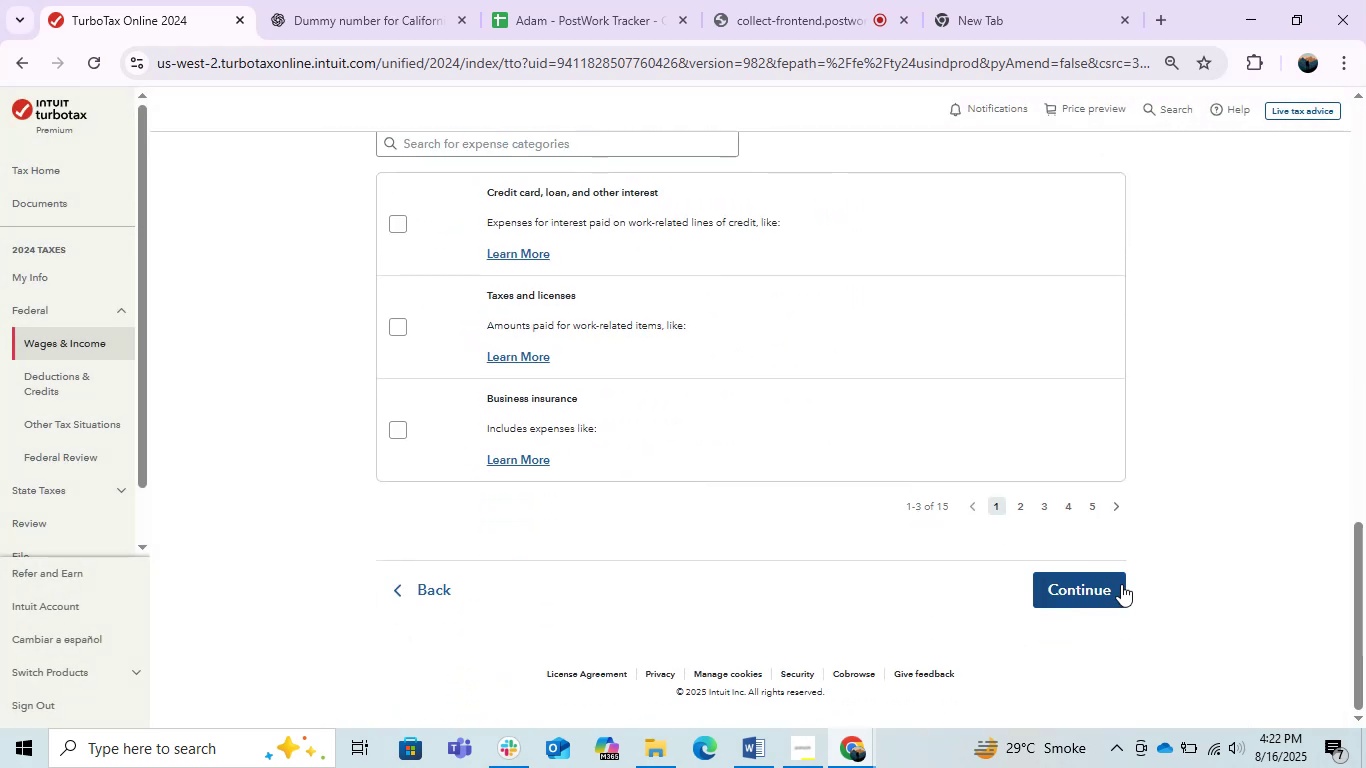 
left_click([1110, 582])
 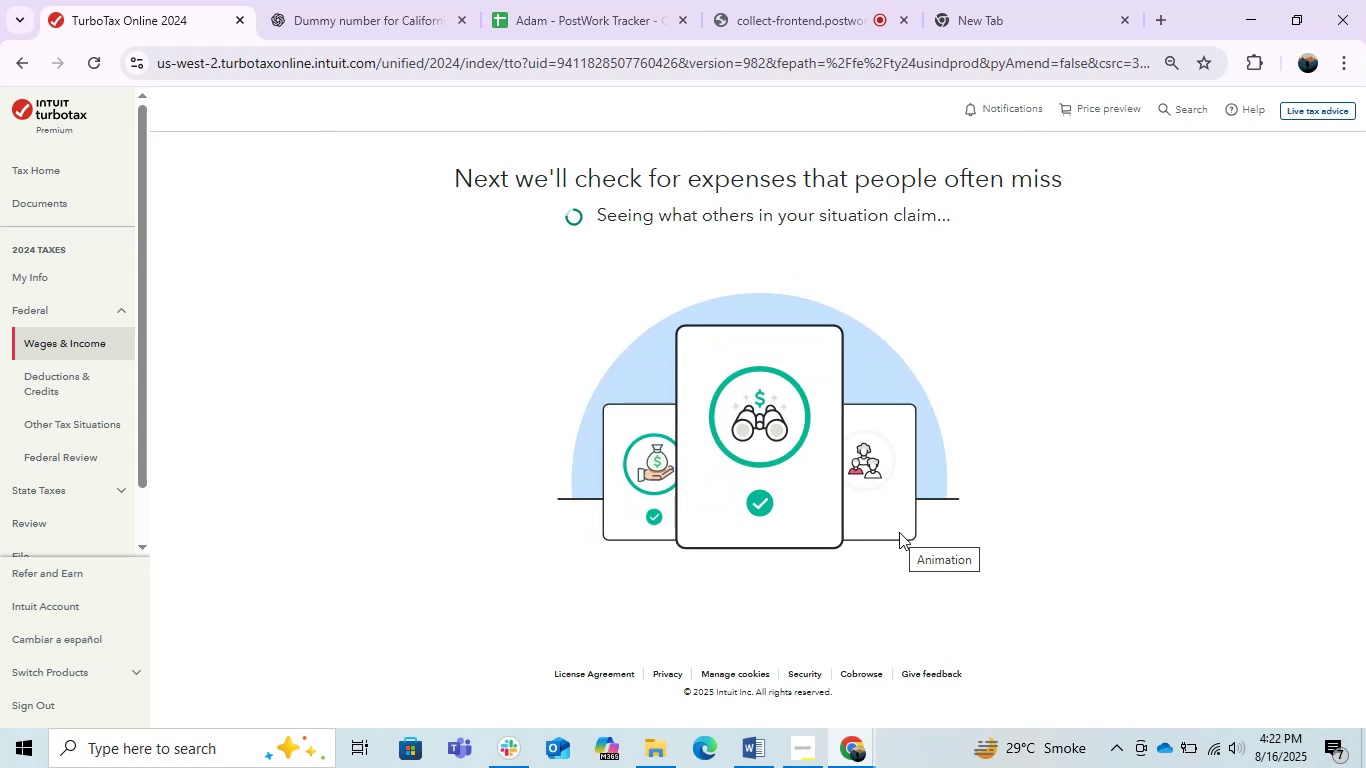 
wait(12.91)
 